 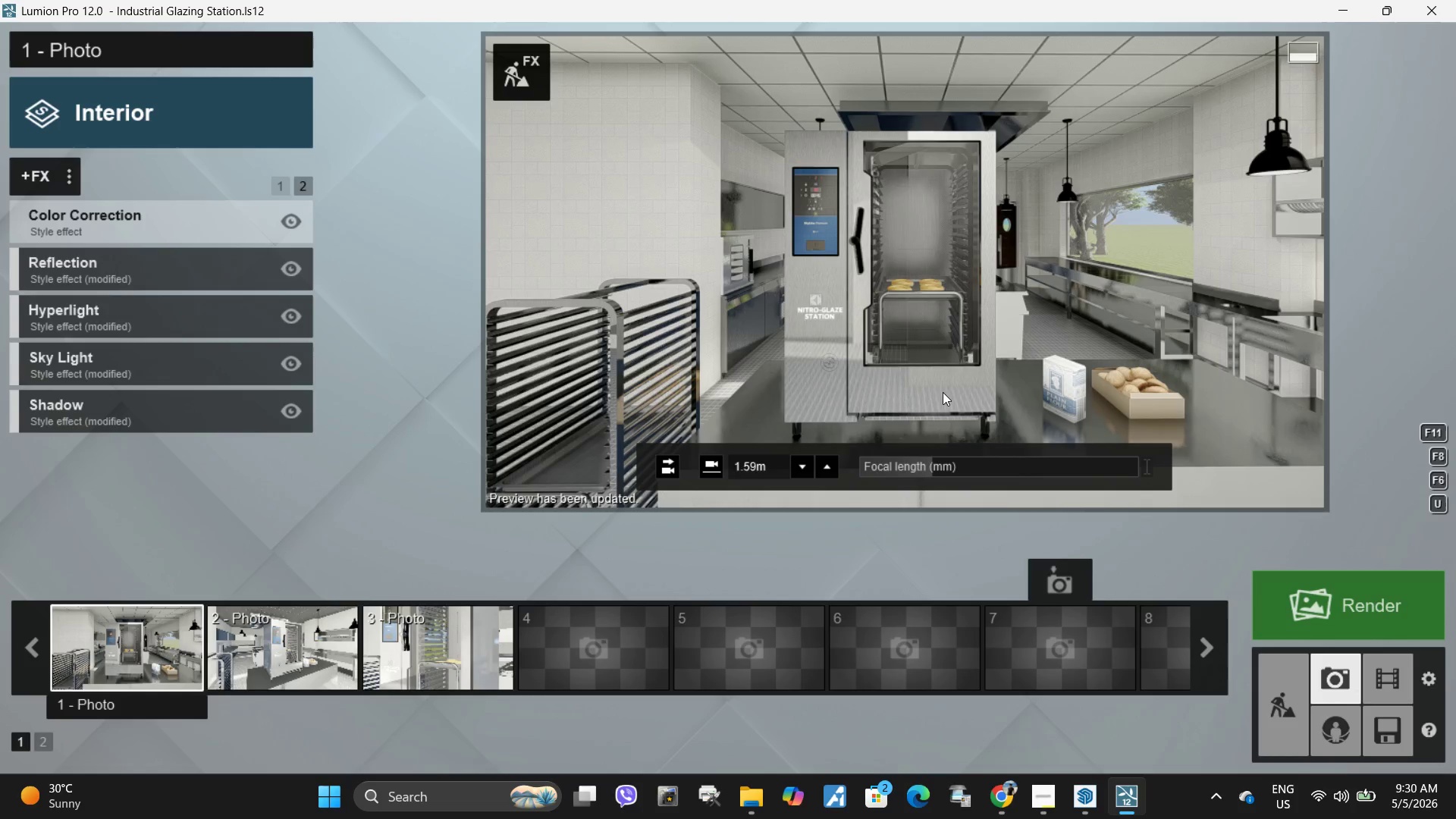 
left_click_drag(start_coordinate=[910, 336], to_coordinate=[903, 335])
 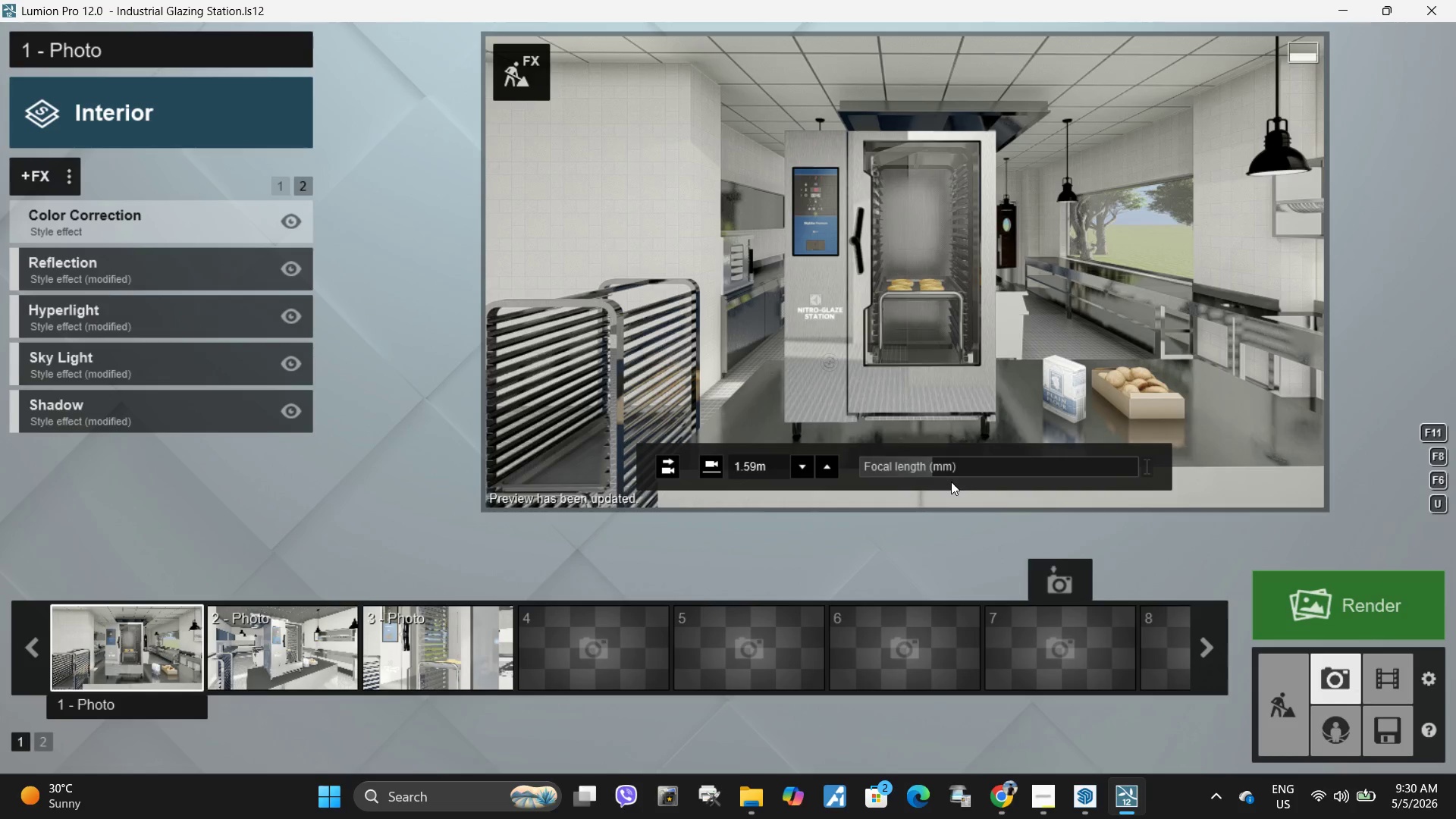 
left_click_drag(start_coordinate=[922, 467], to_coordinate=[942, 469])
 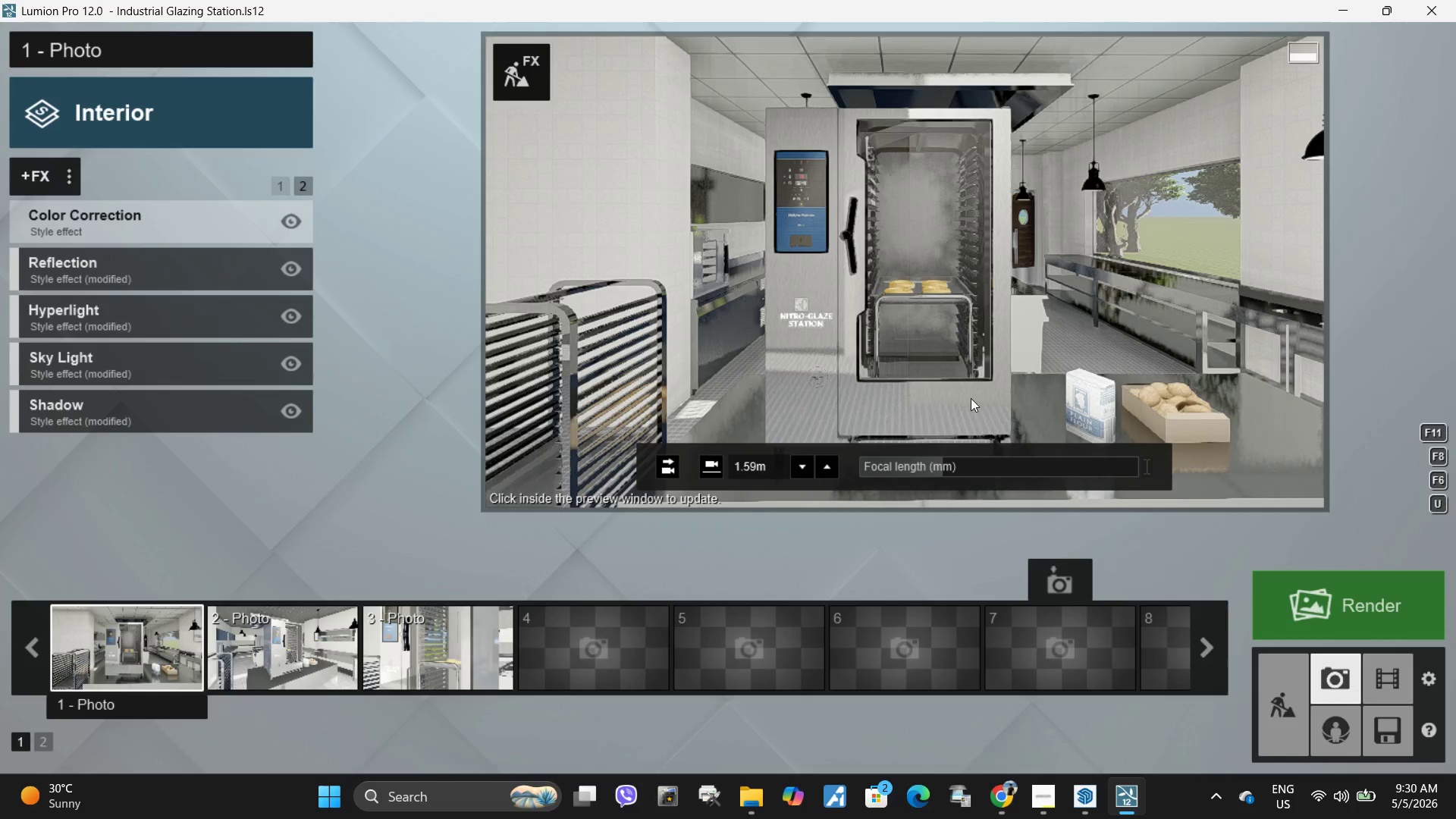 
hold_key(key=Space, duration=3.59)
 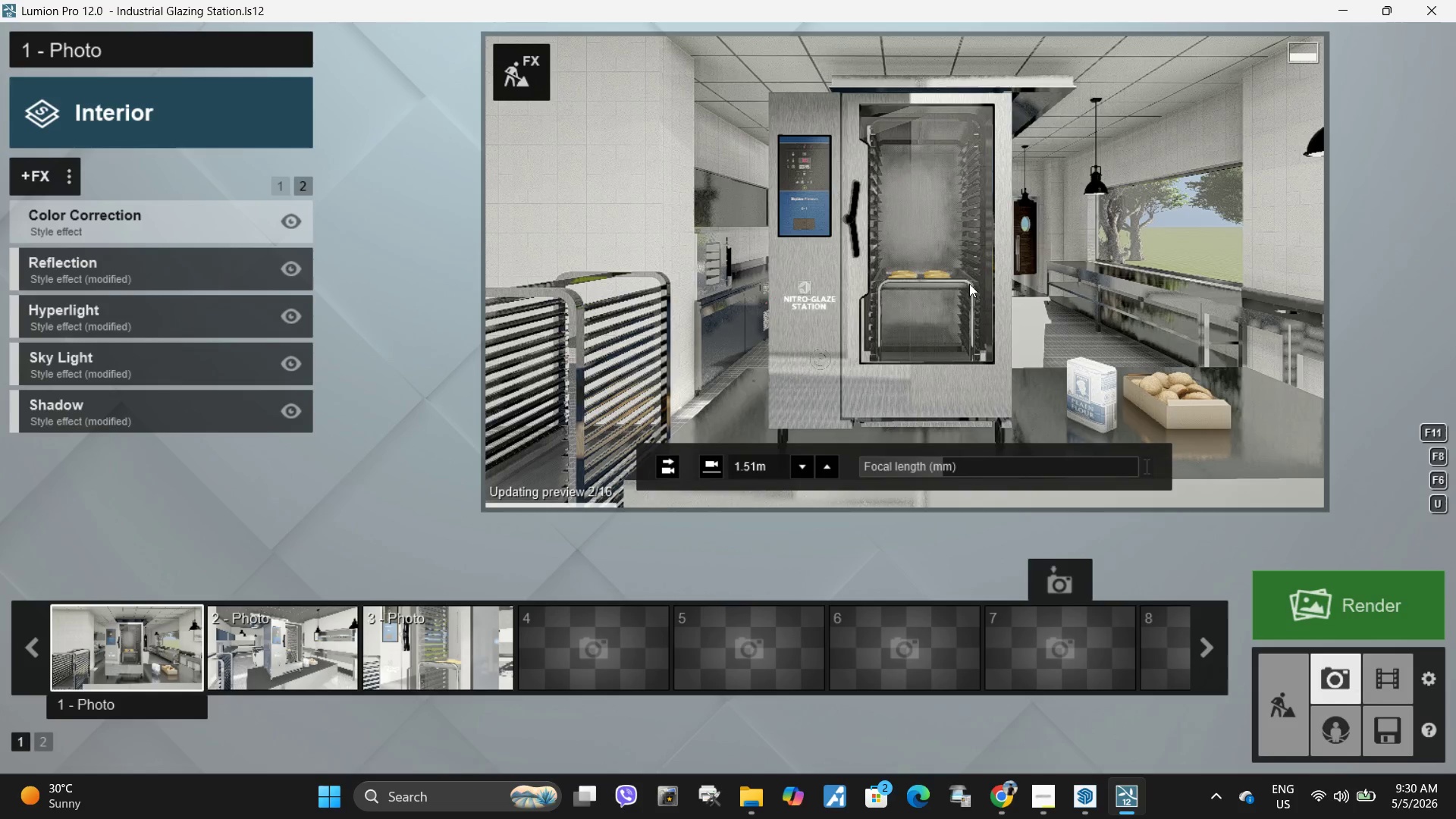 
type(eeeq)
 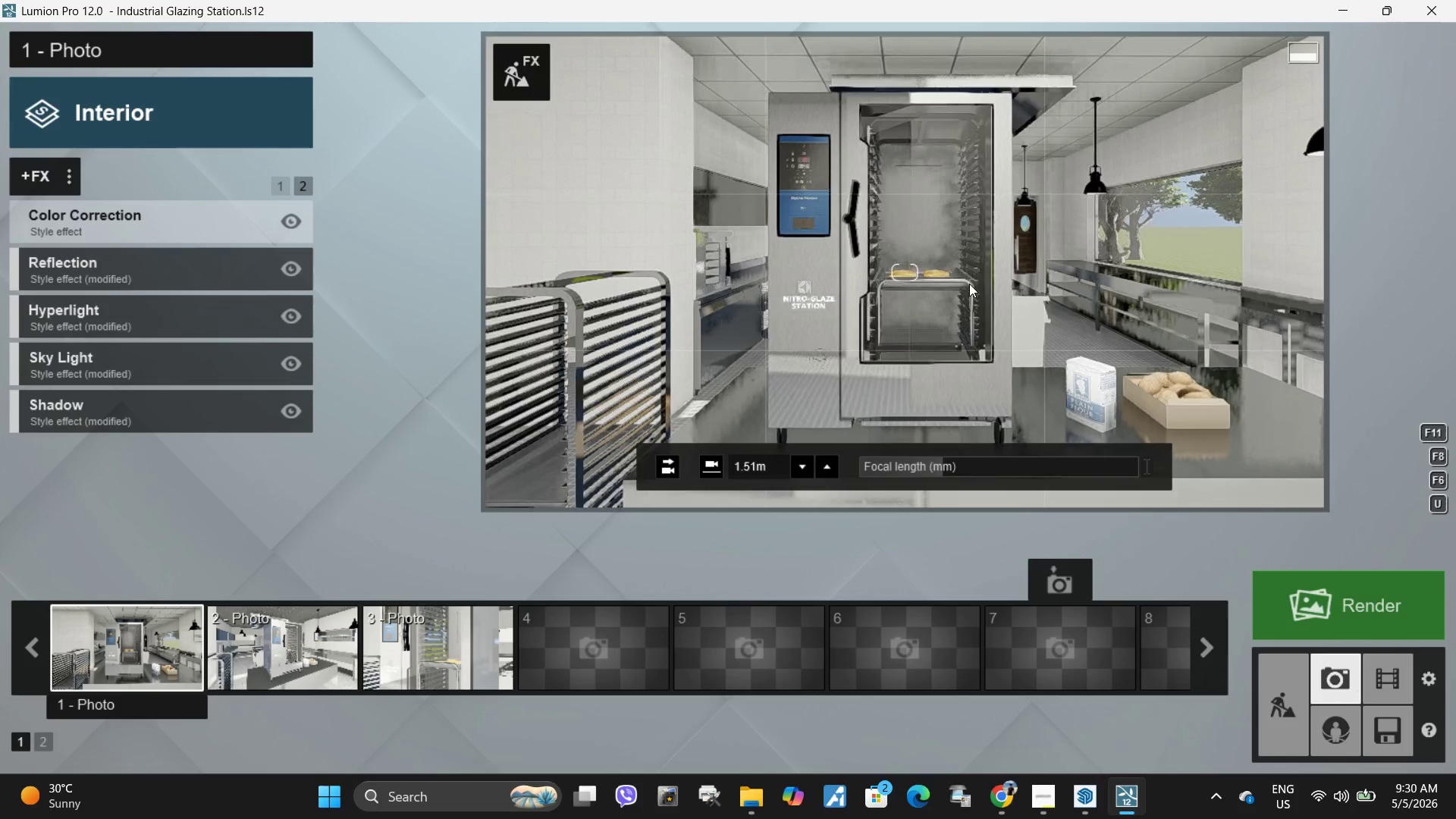 
left_click([969, 284])
 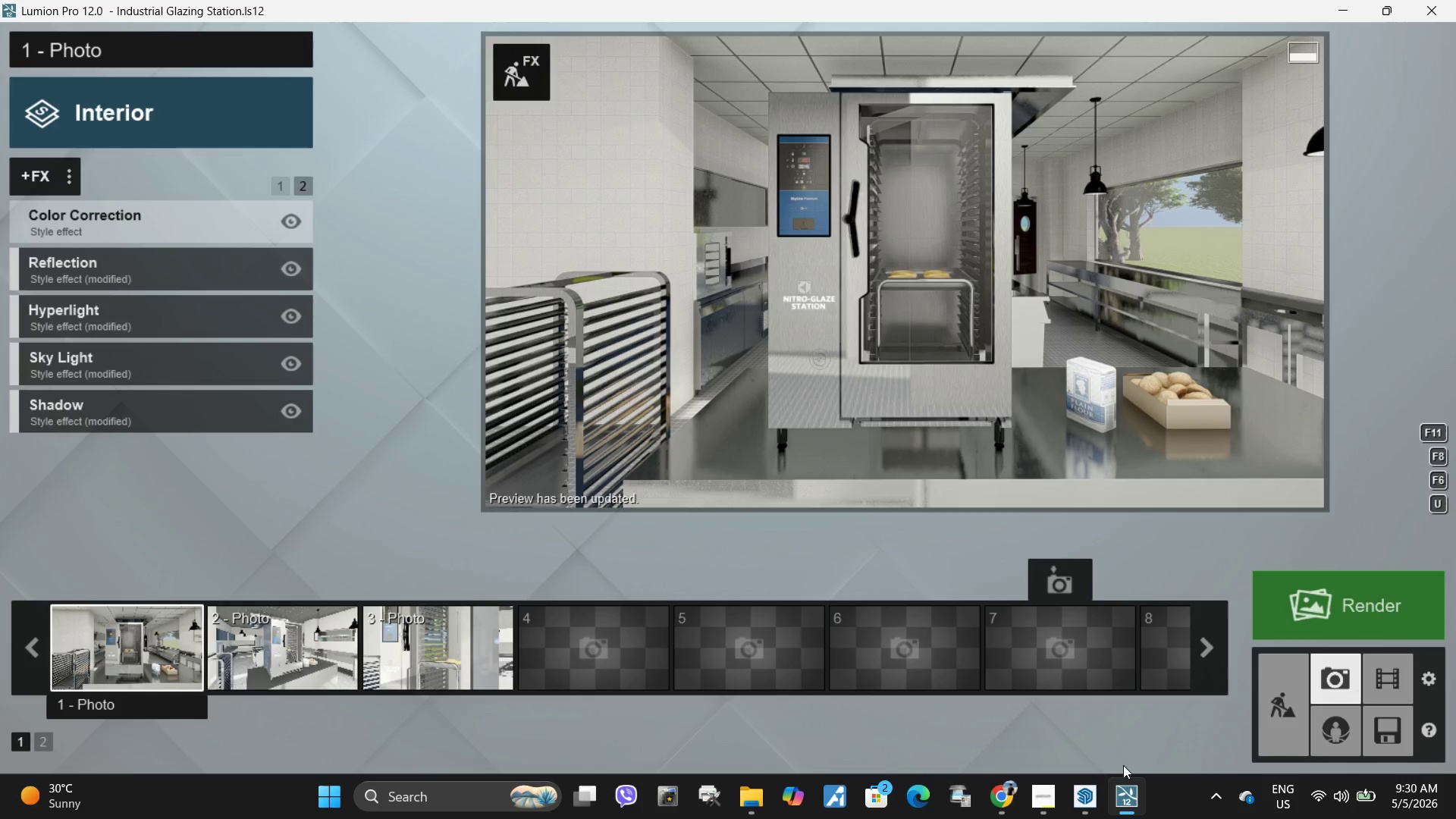 
wait(12.3)
 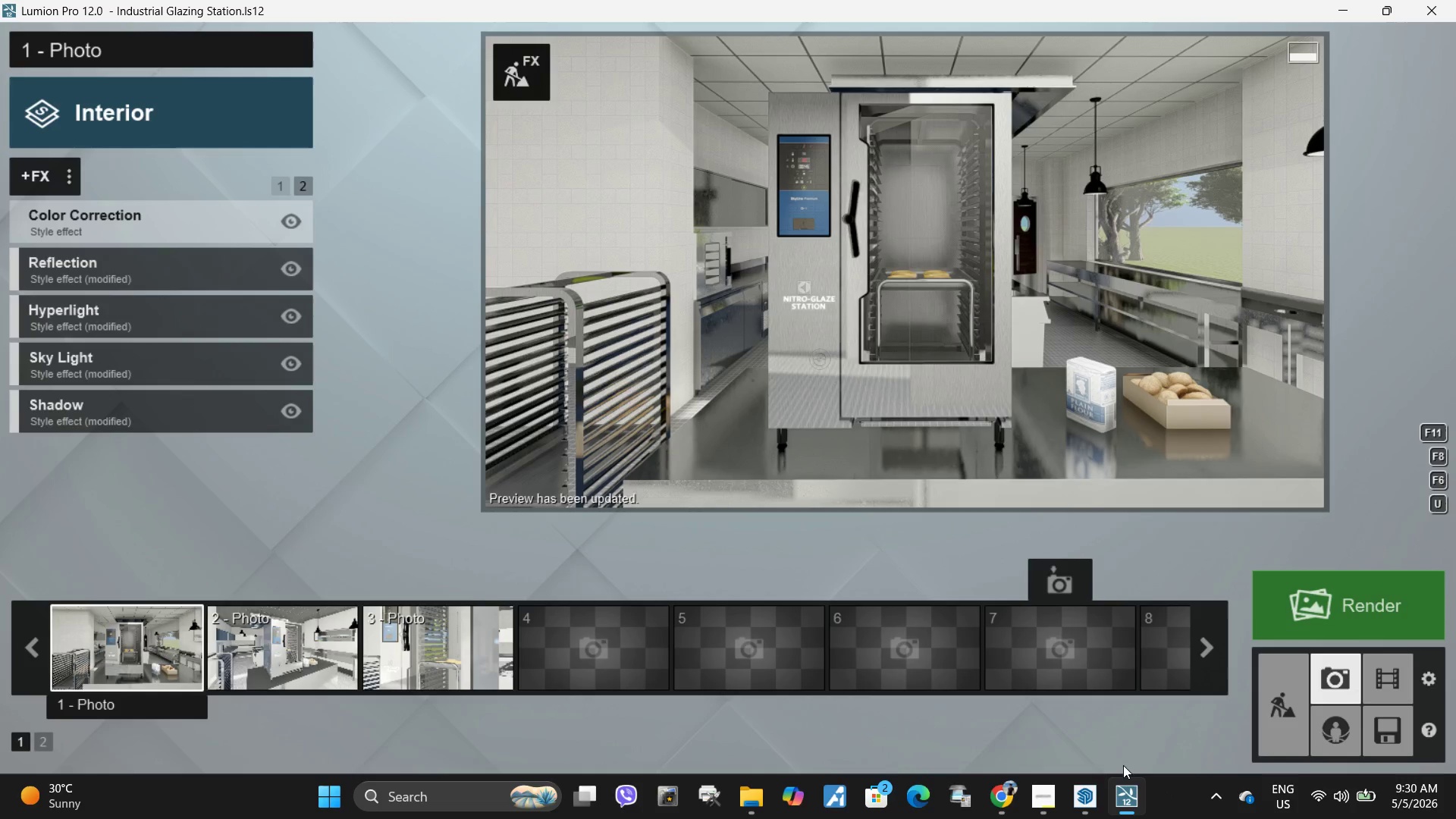 
double_click([261, 651])
 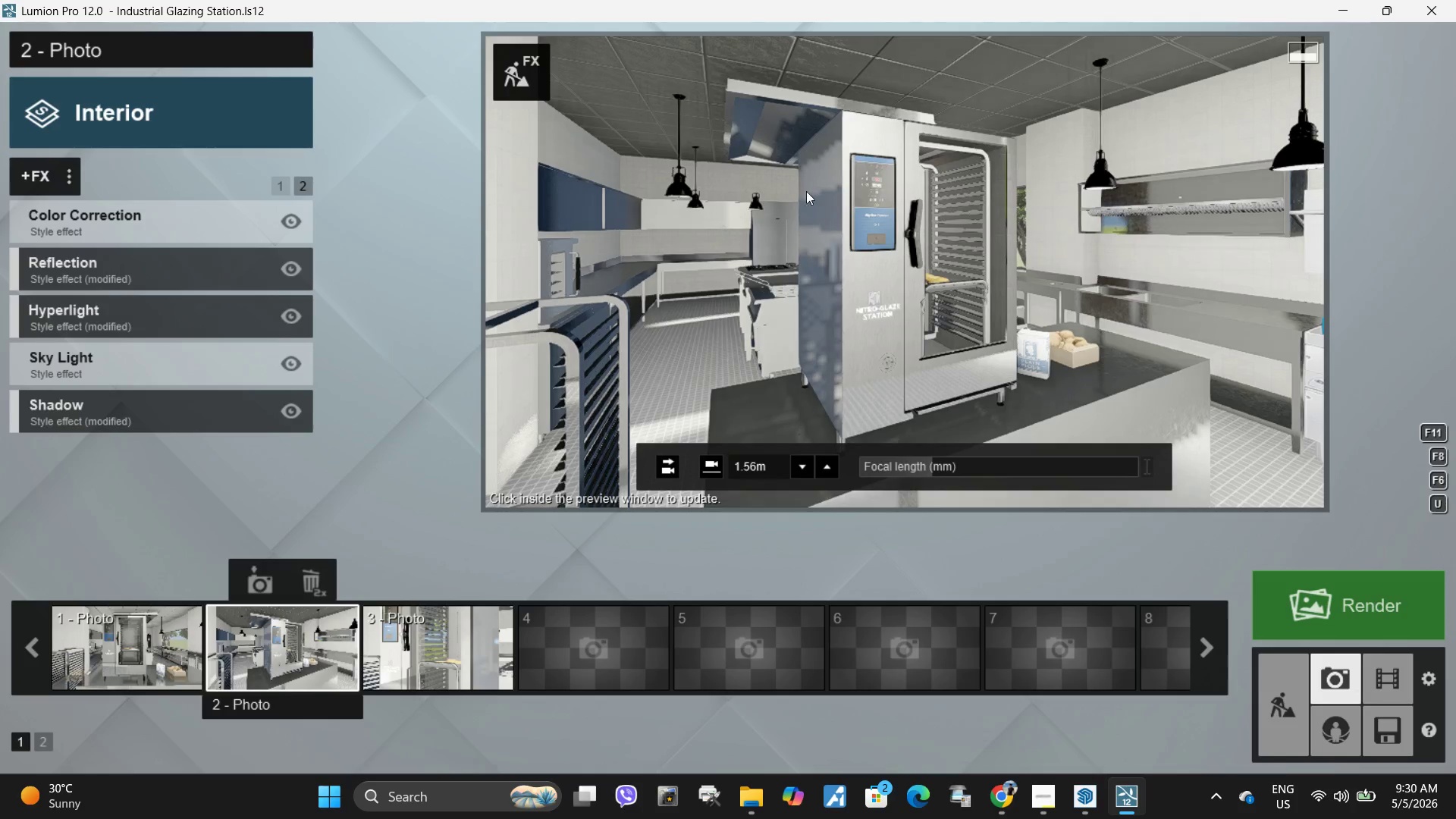 
left_click([949, 253])
 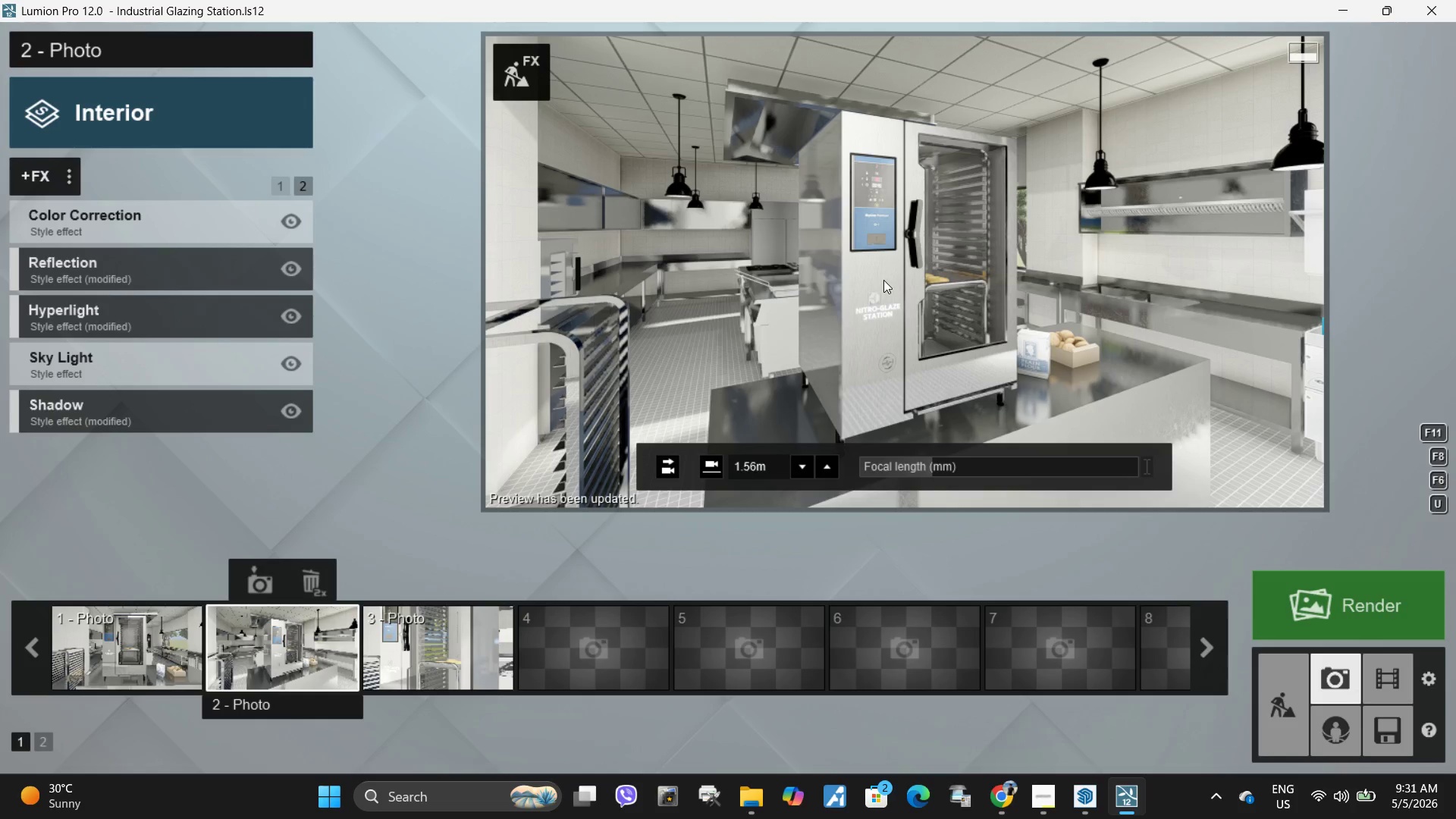 
hold_key(key=Space, duration=9.91)
 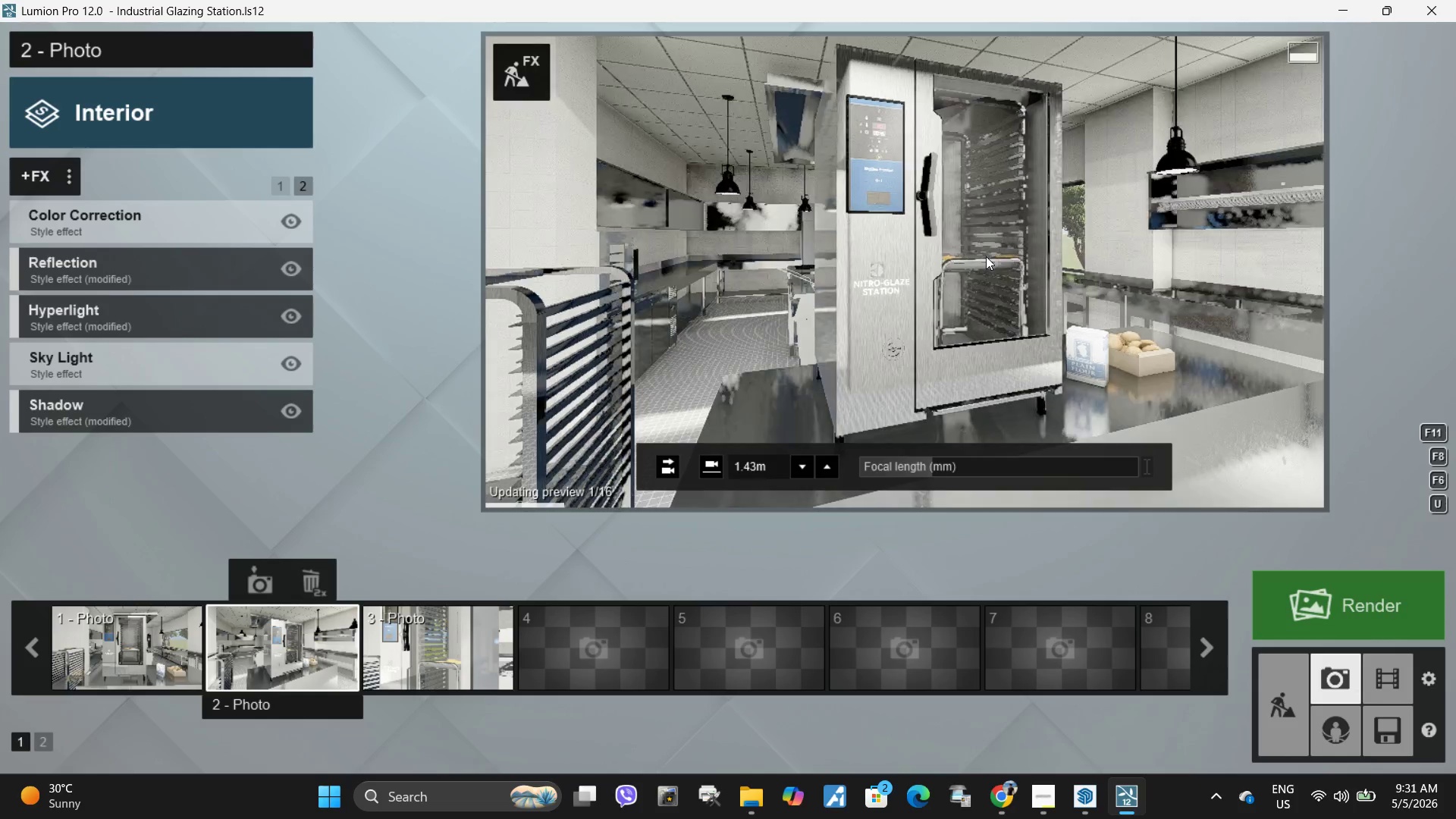 
type(eeeqwwwaaadddddddww)
 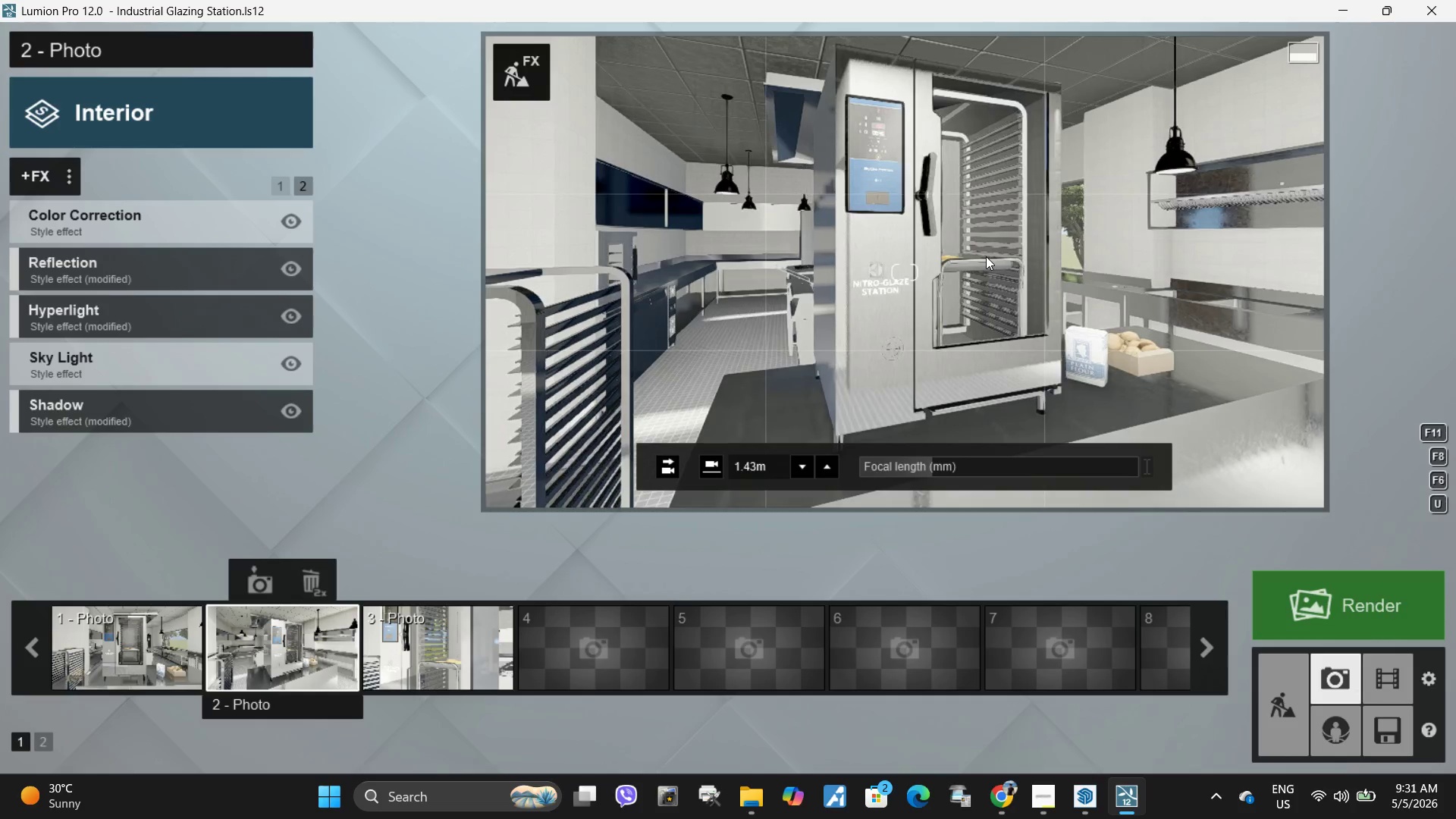 
left_click([986, 256])
 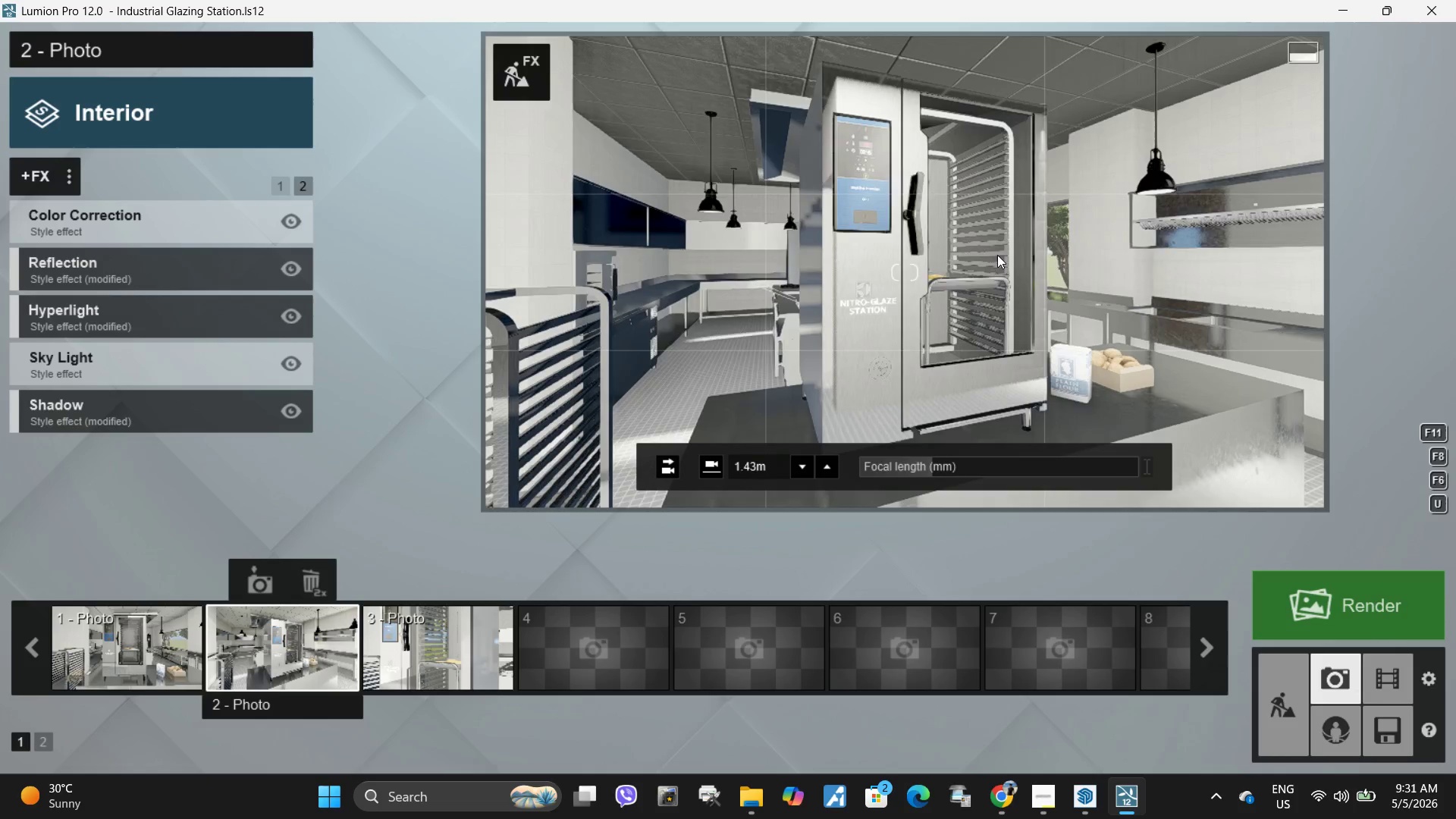 
hold_key(key=Space, duration=1.86)
 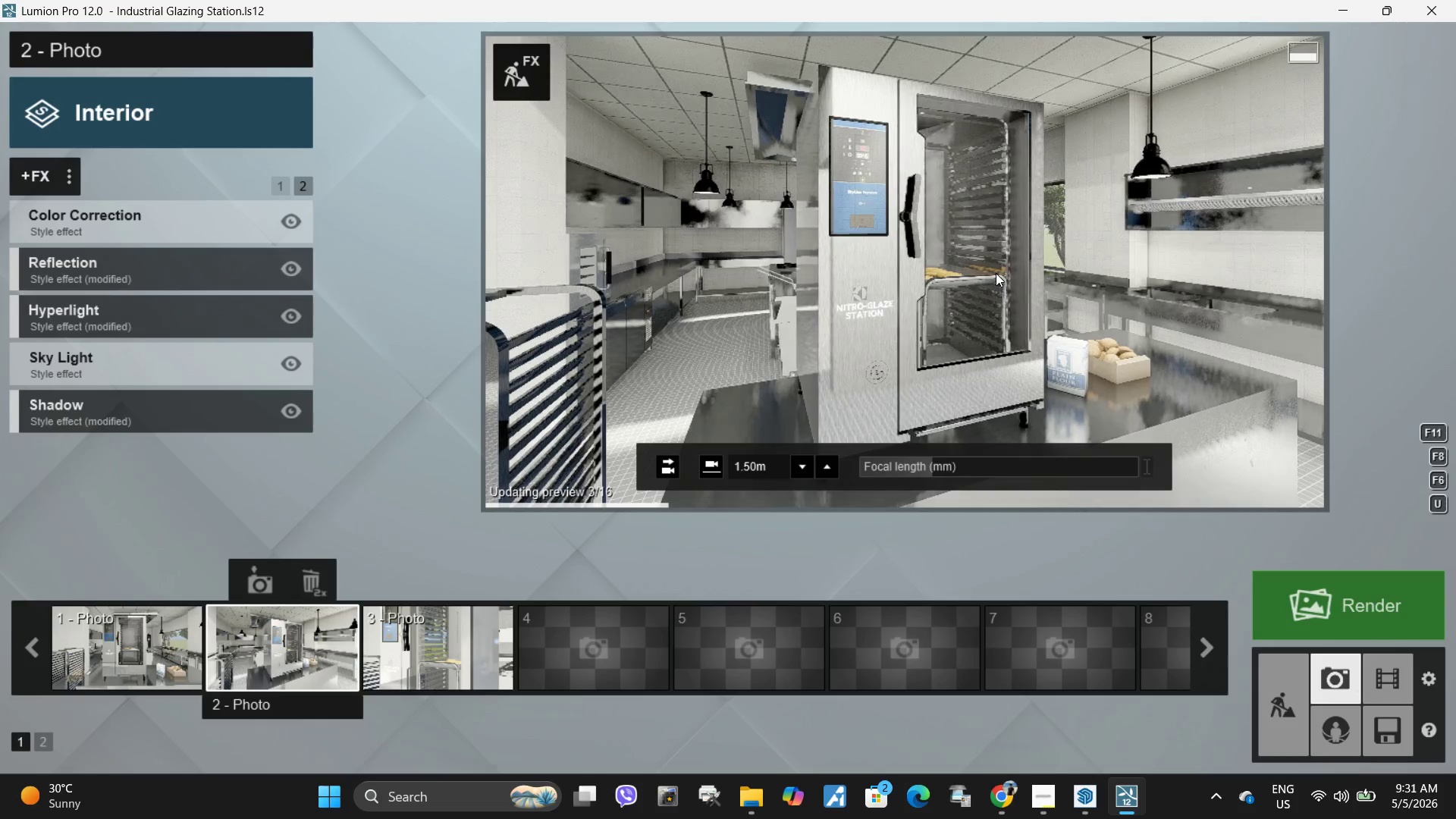 
key(Q)
 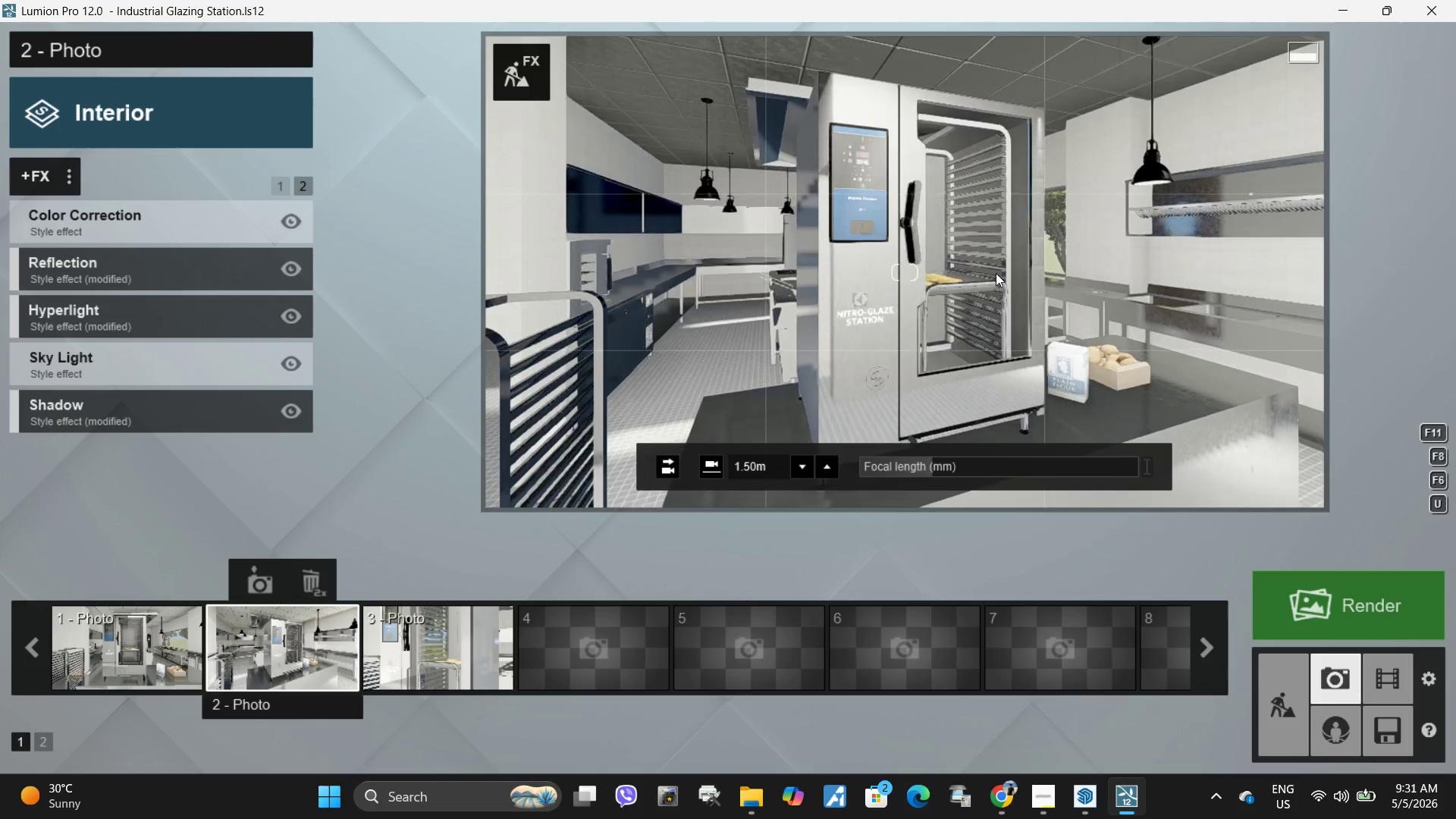 
left_click([996, 273])
 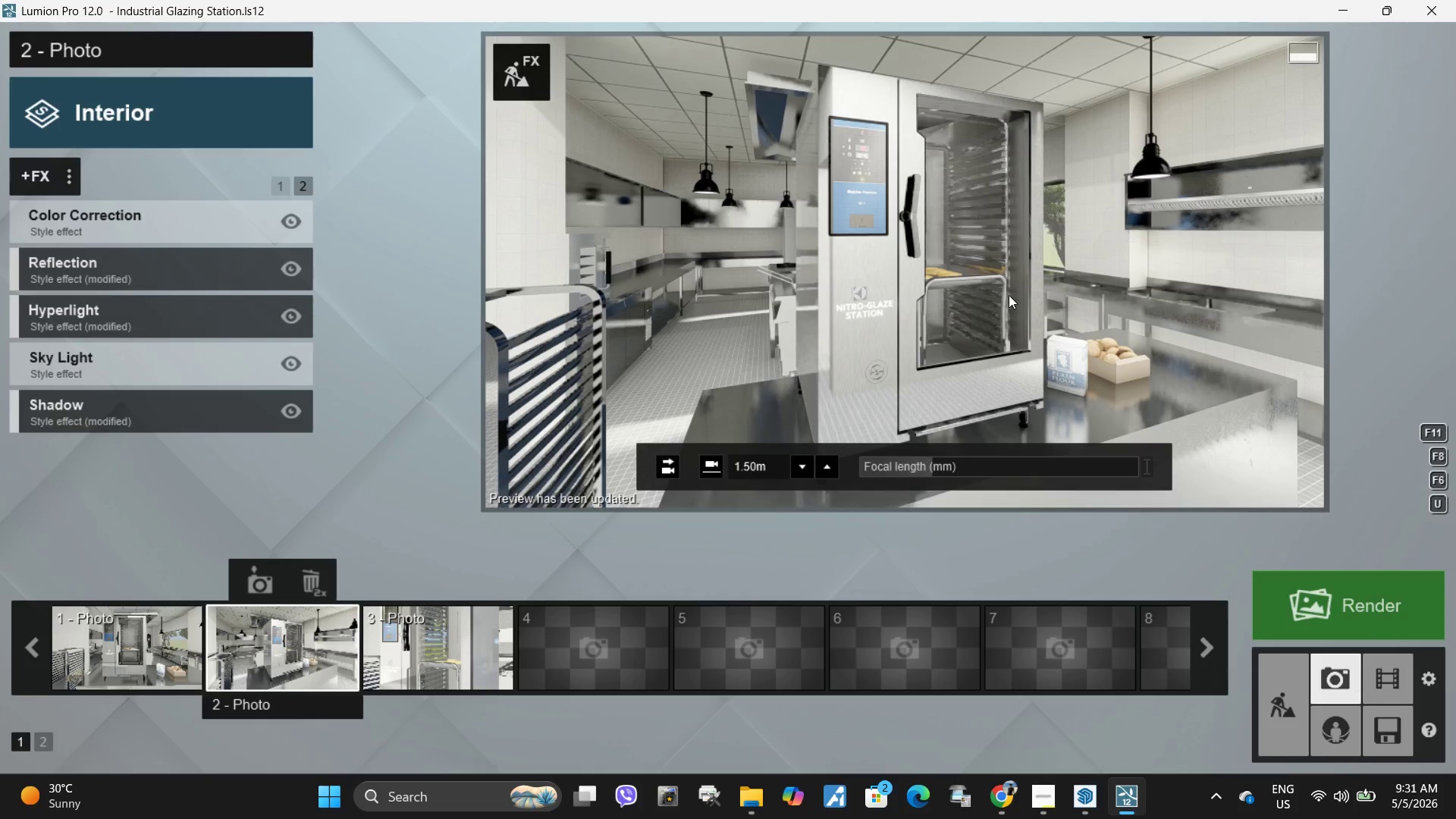 
hold_key(key=Space, duration=1.17)
 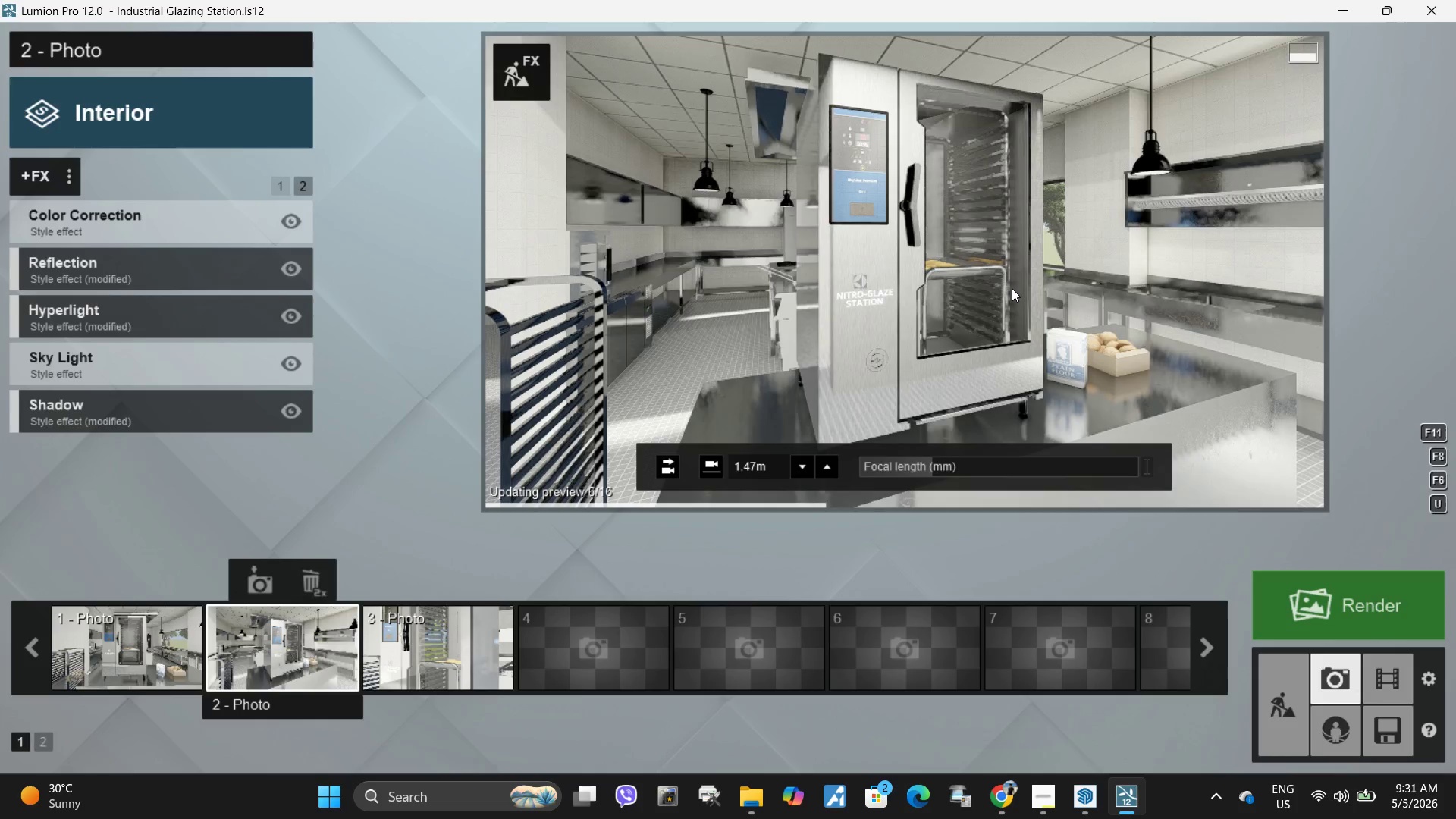 
key(E)
 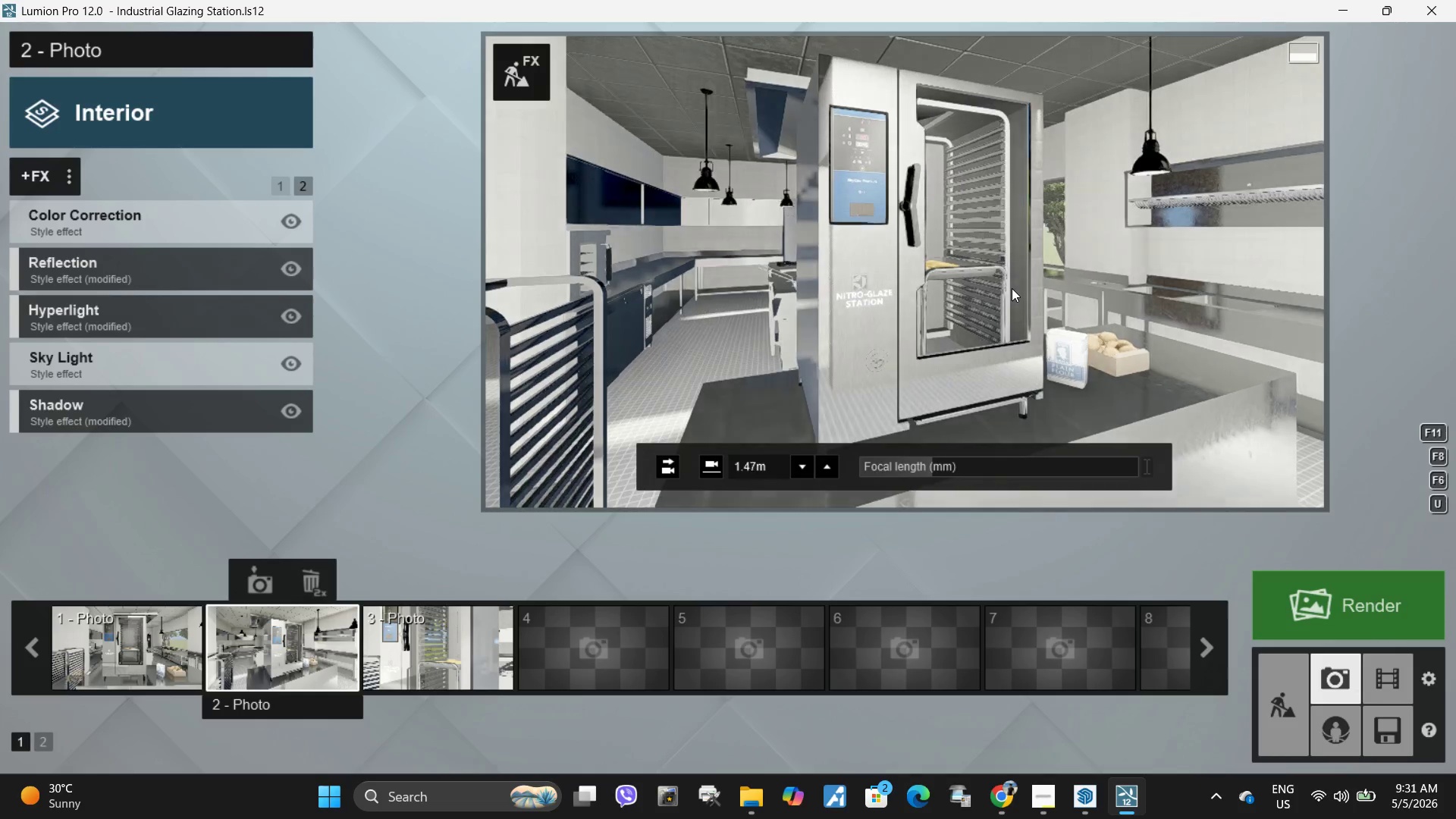 
left_click([1012, 288])
 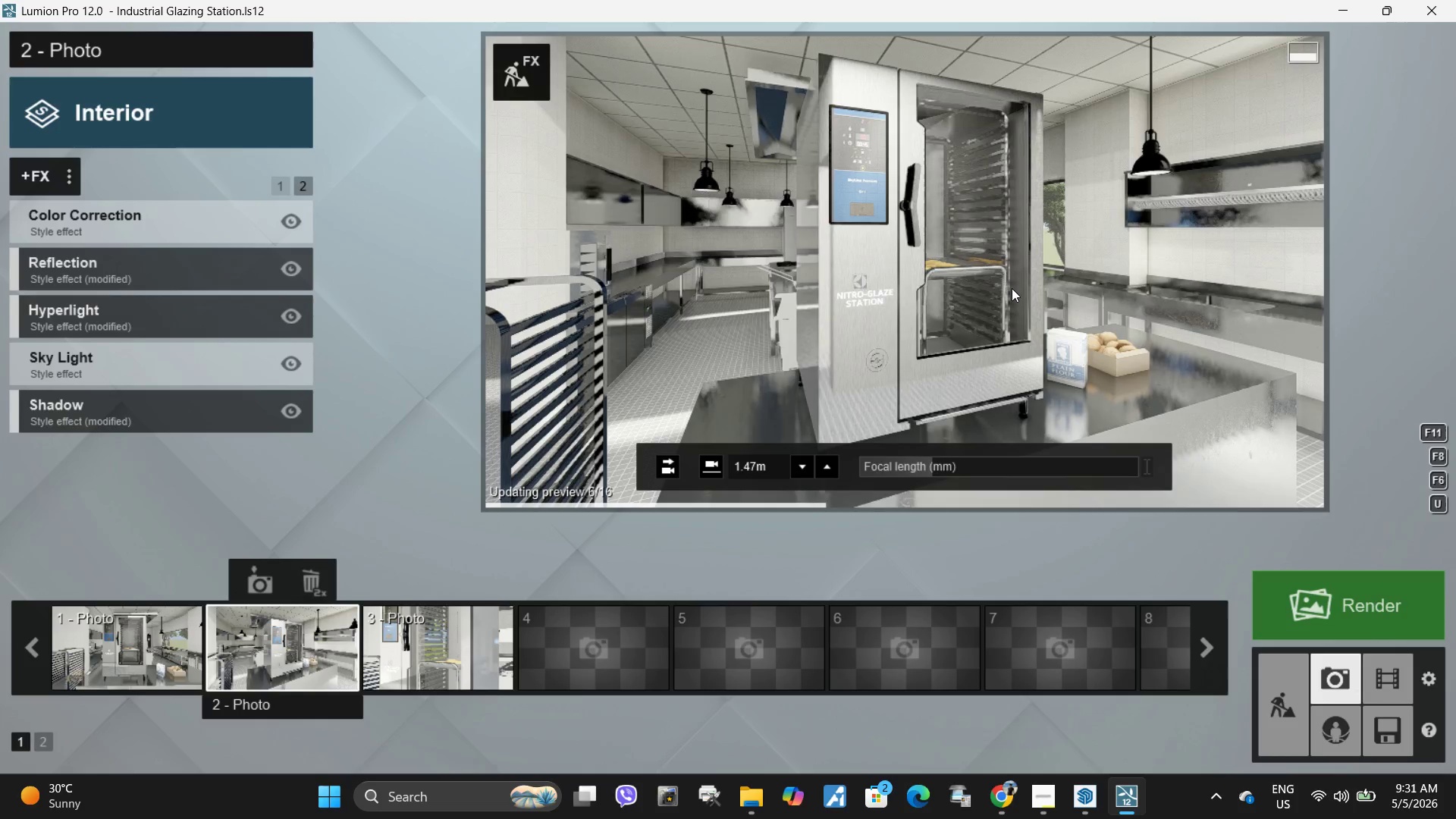 
hold_key(key=Space, duration=2.25)
 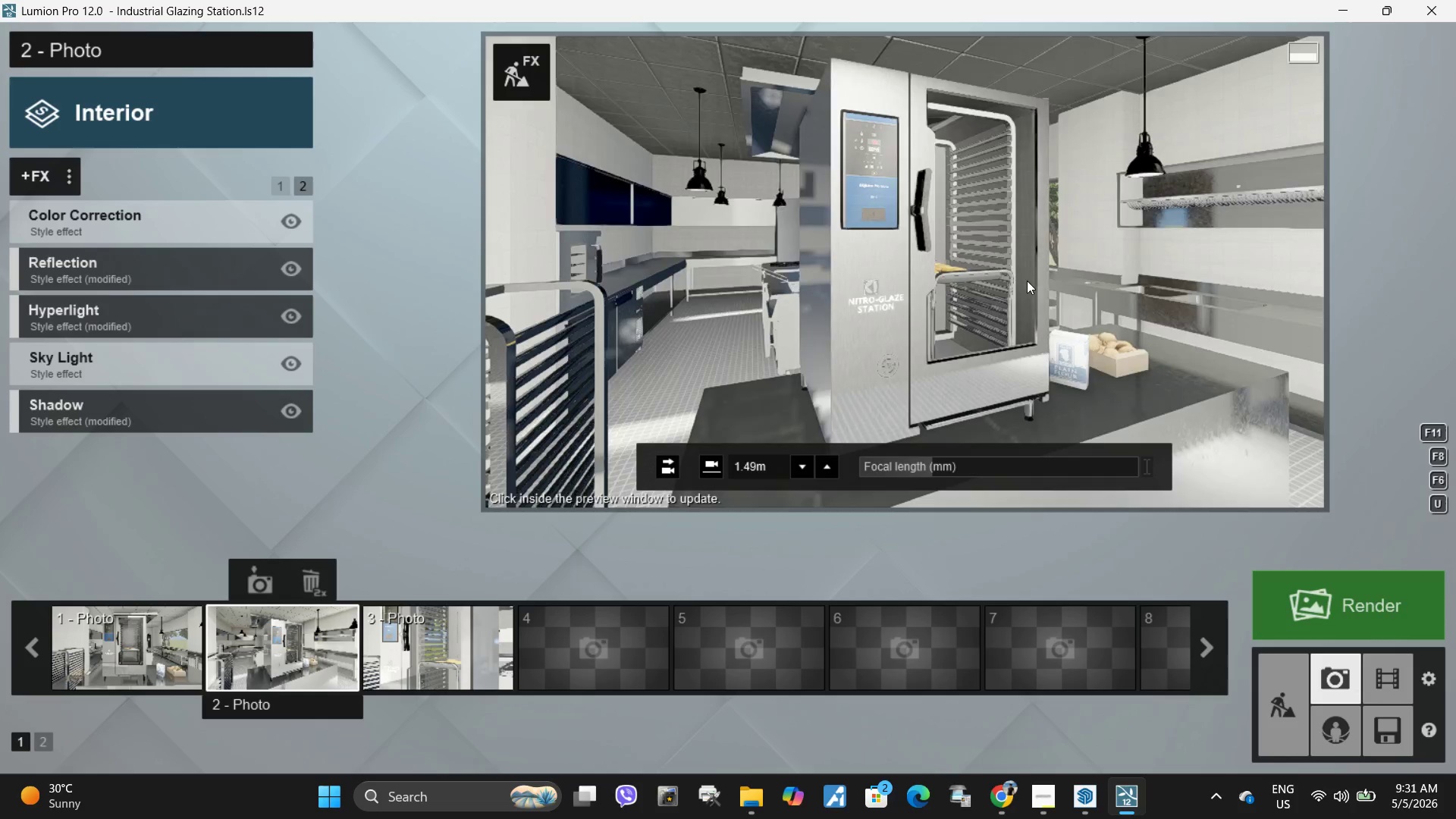 
type(qe)
 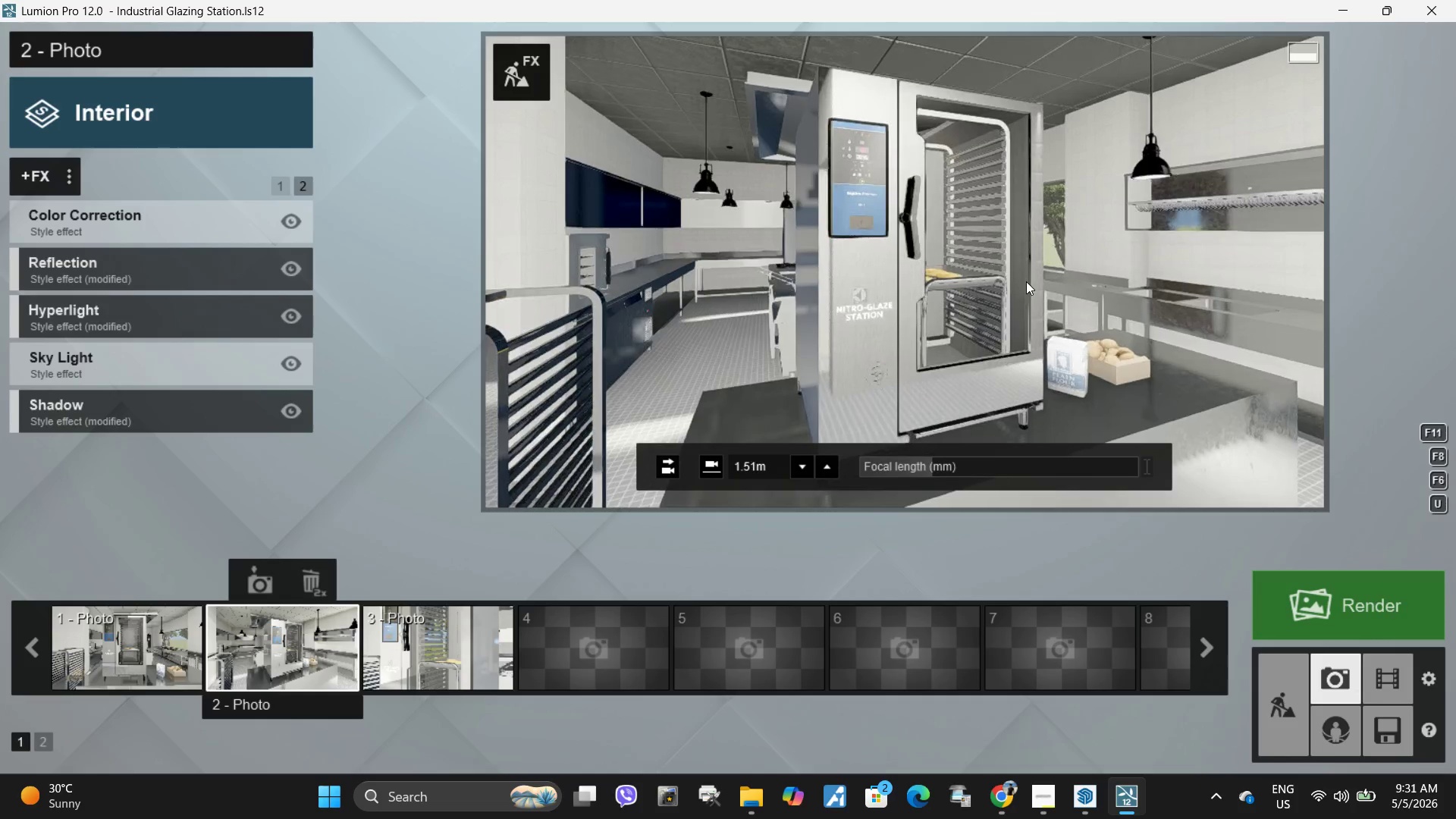 
key(A)
 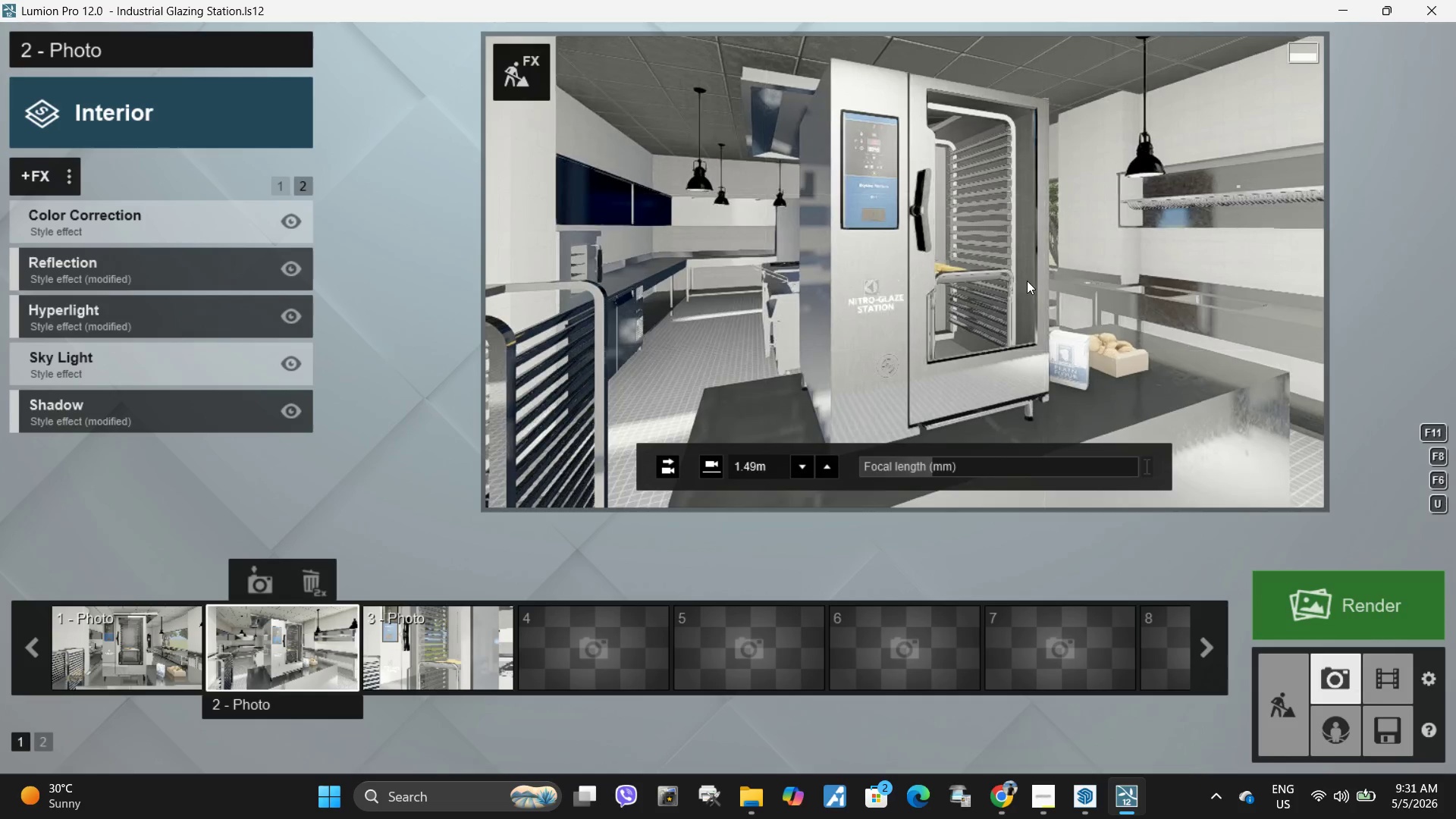 
left_click([1027, 281])
 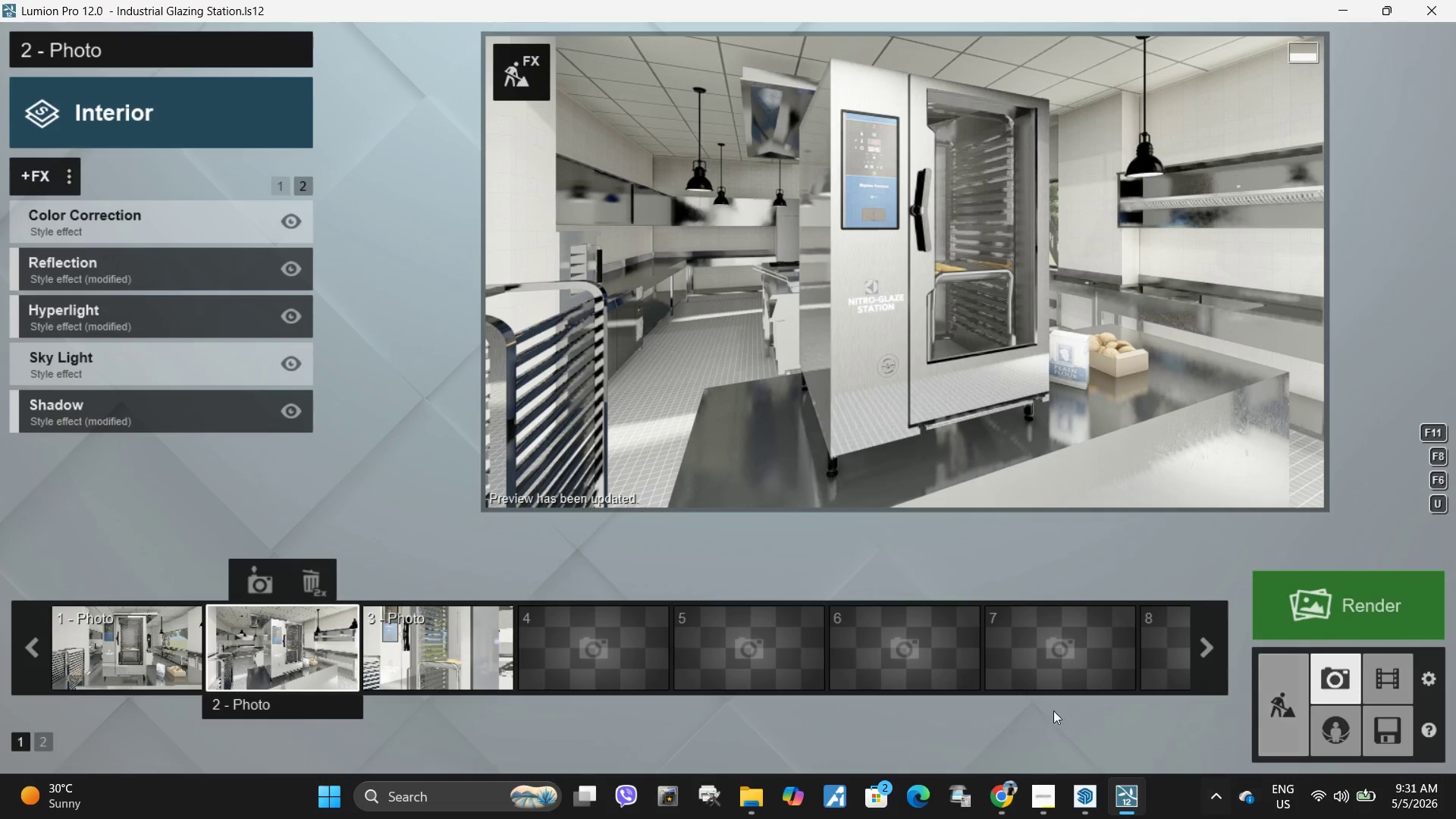 
wait(6.48)
 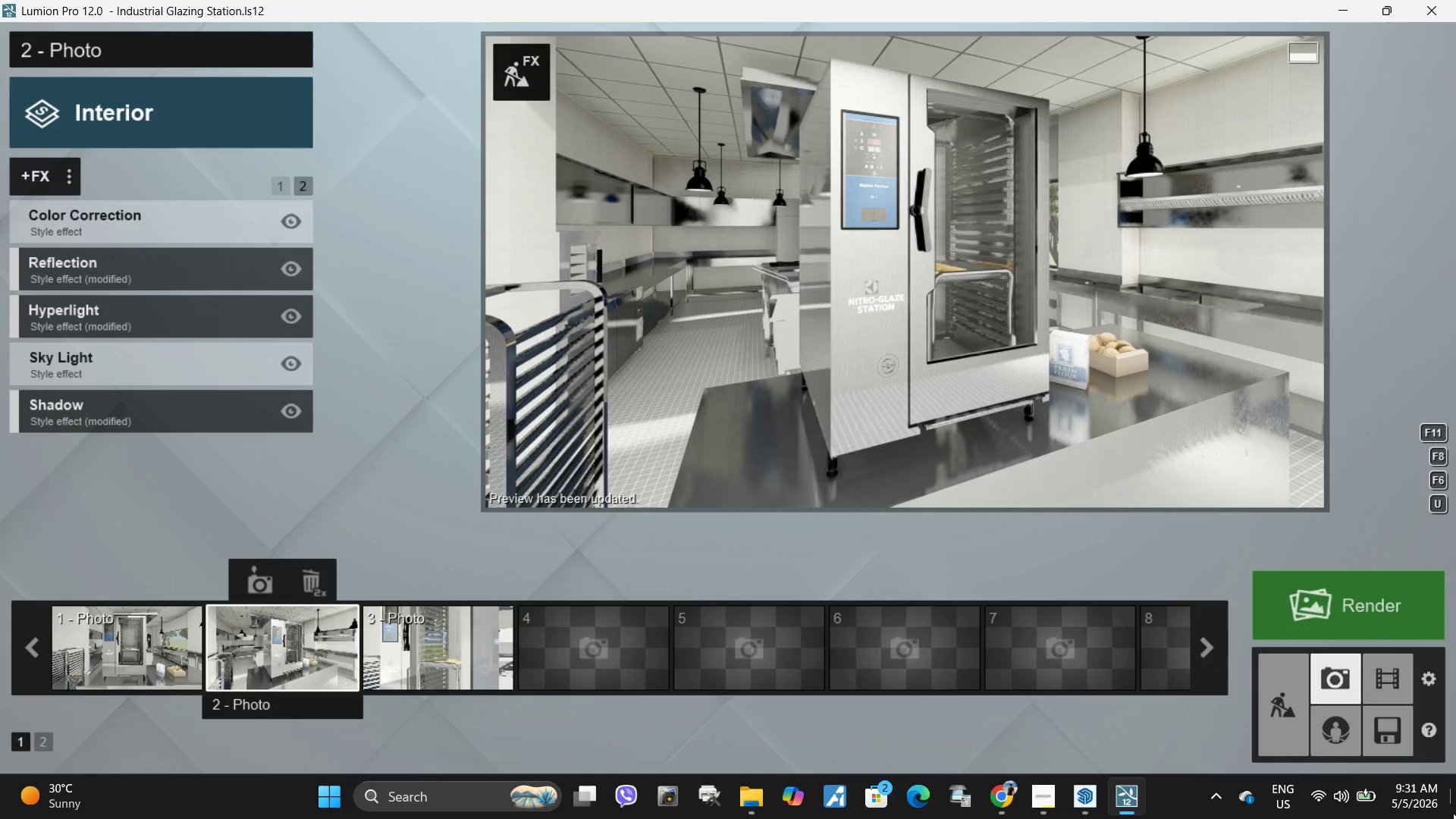 
double_click([446, 641])
 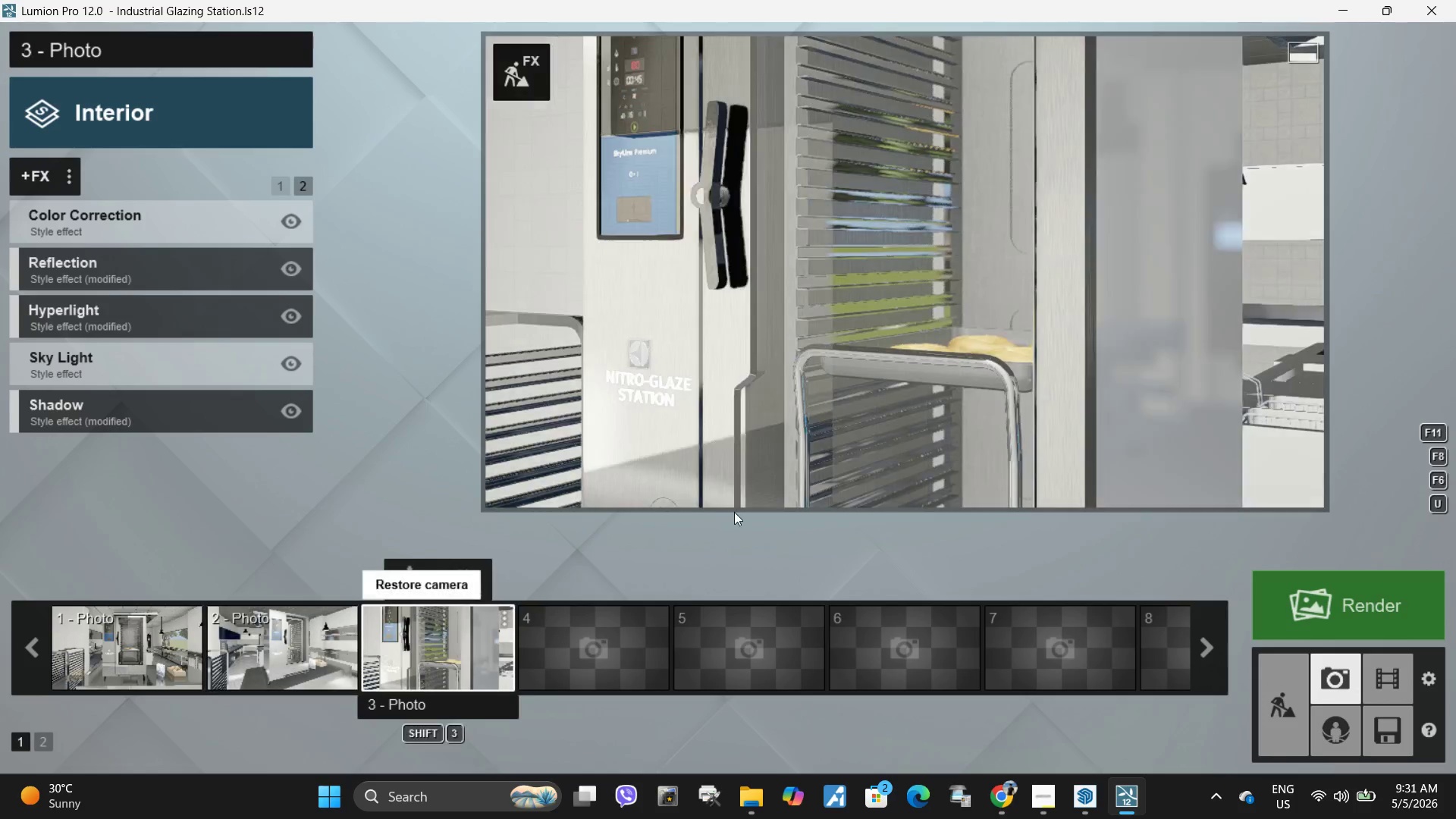 
left_click([1021, 341])
 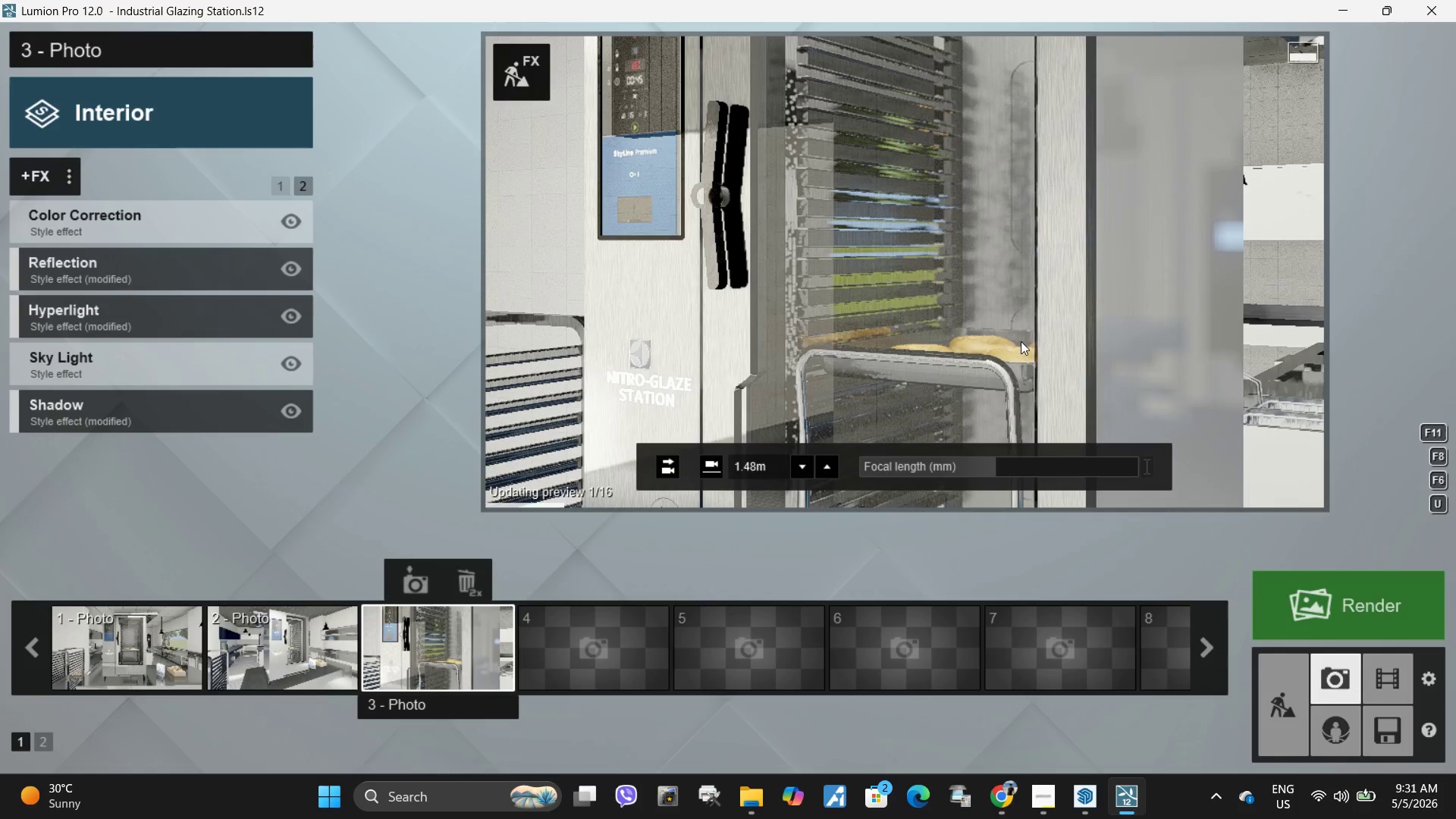 
hold_key(key=Space, duration=4.48)
 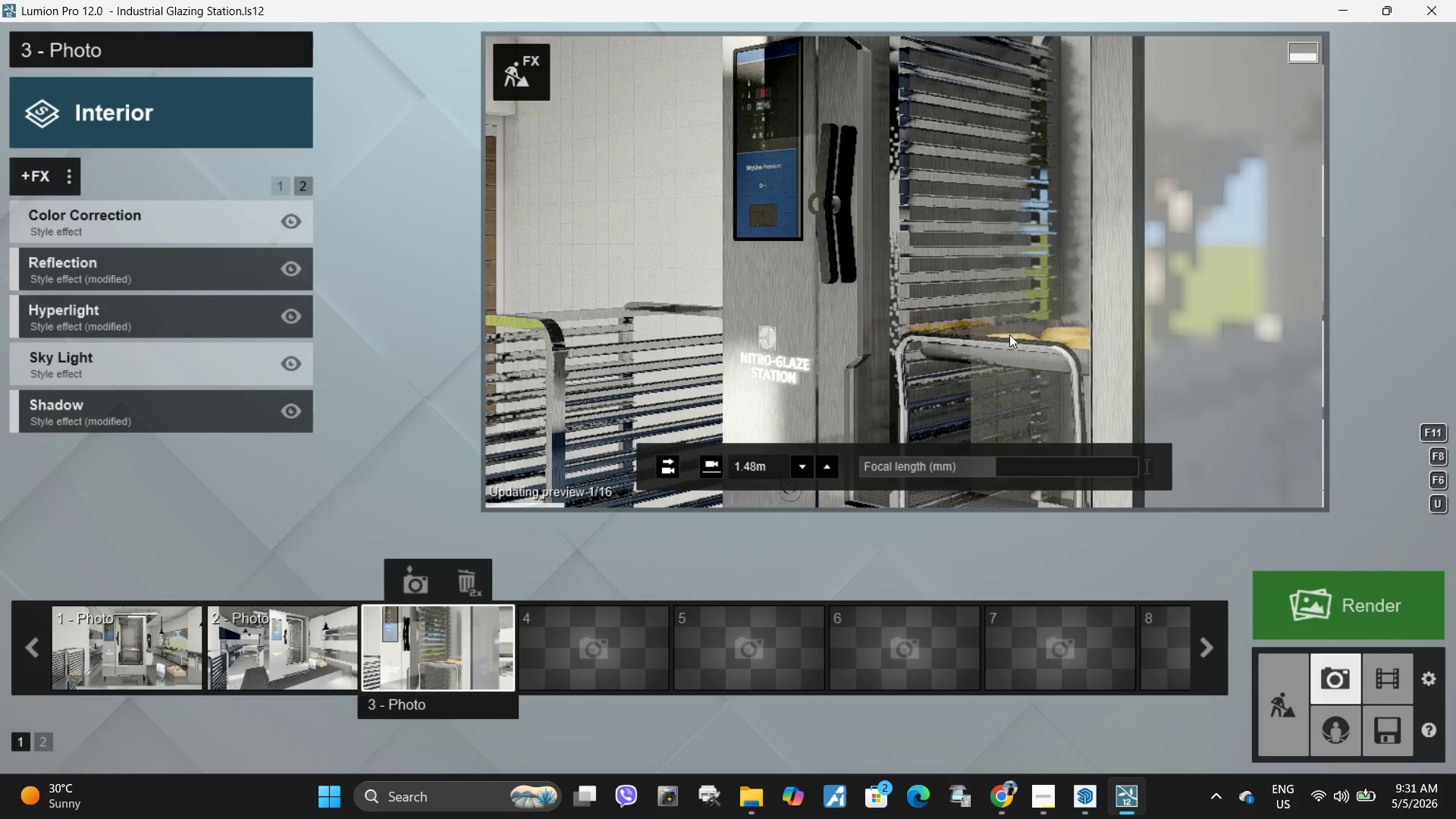 
type(sss)
 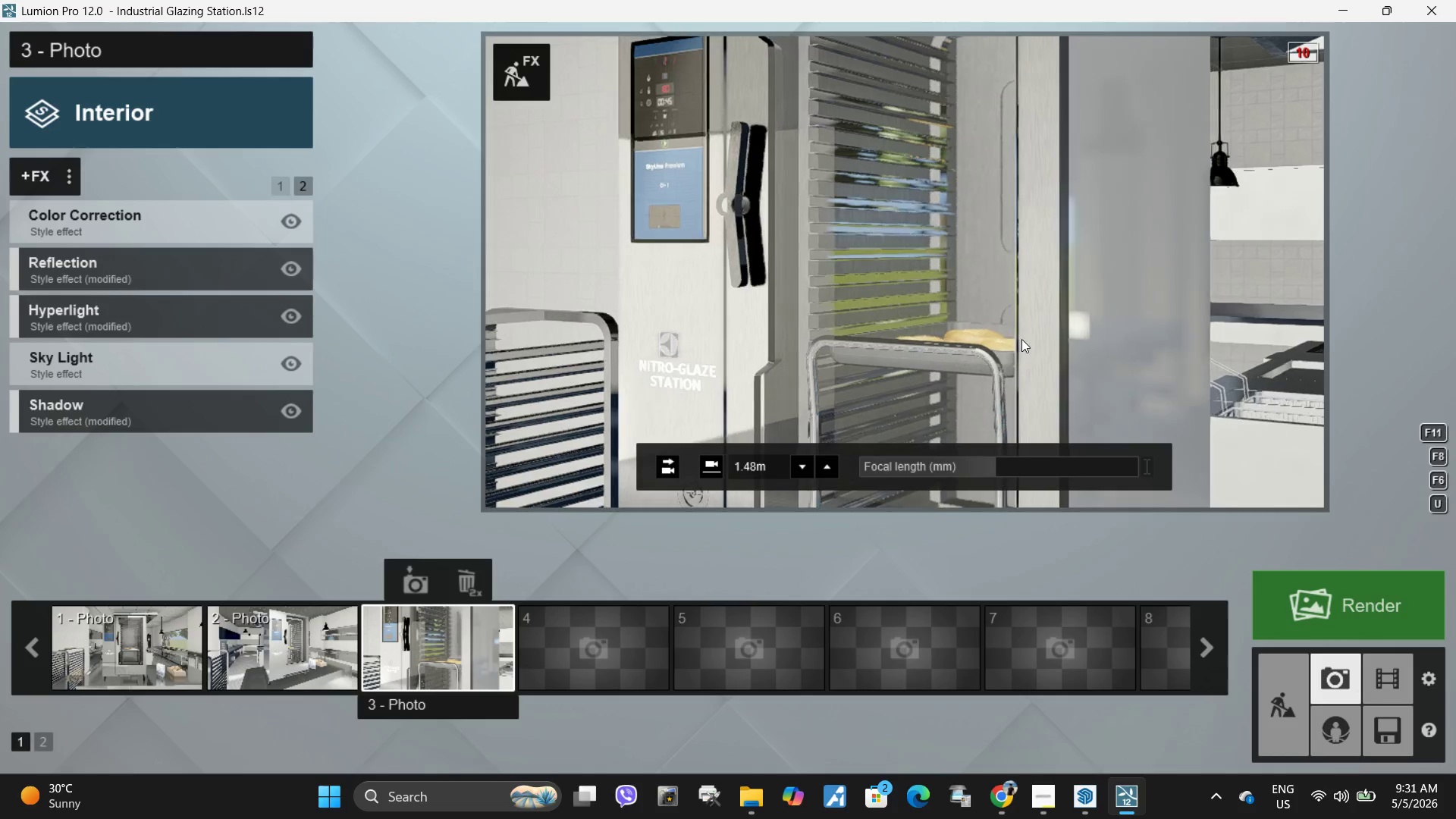 
type(ddd)
 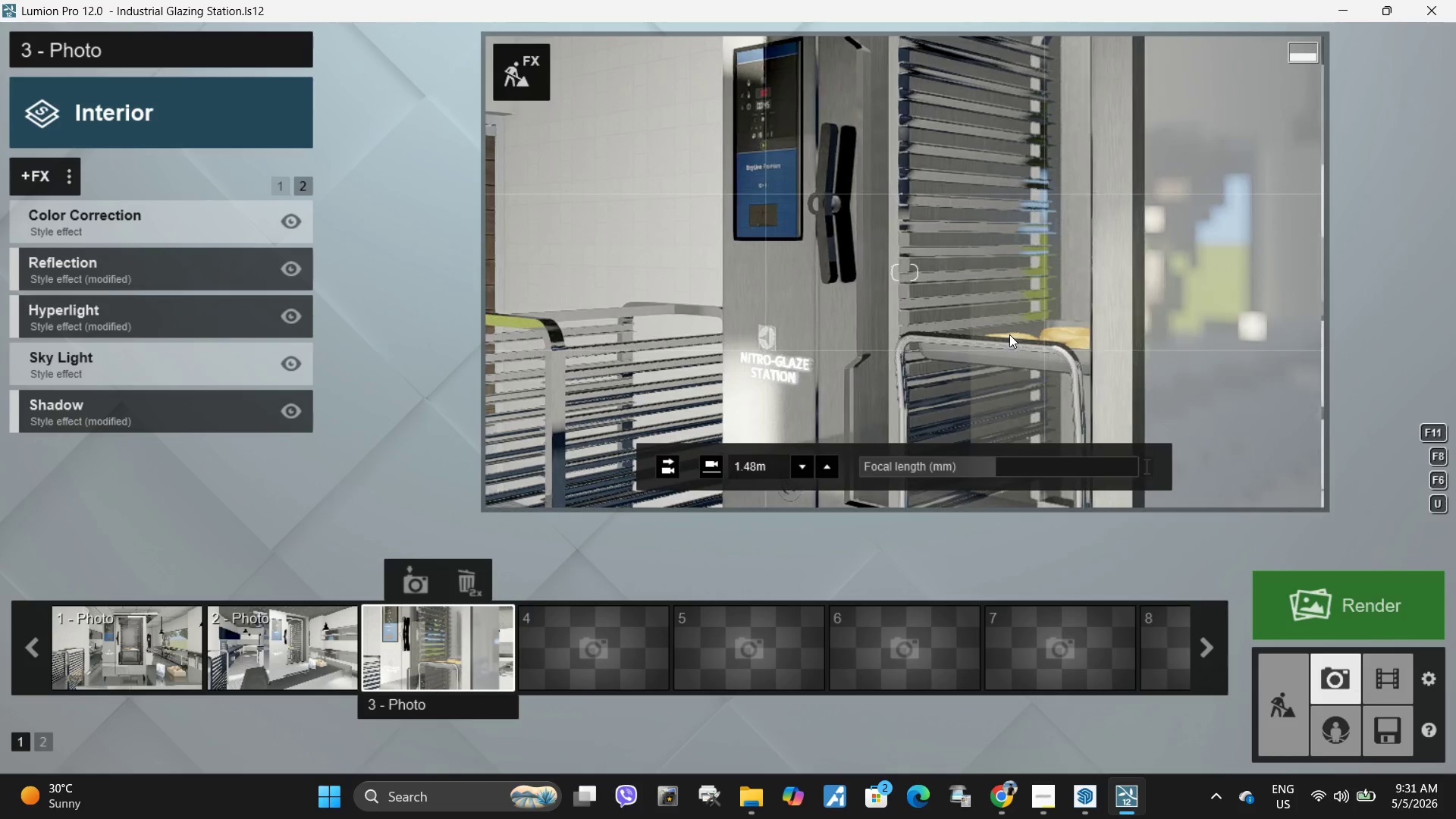 
left_click([1009, 334])
 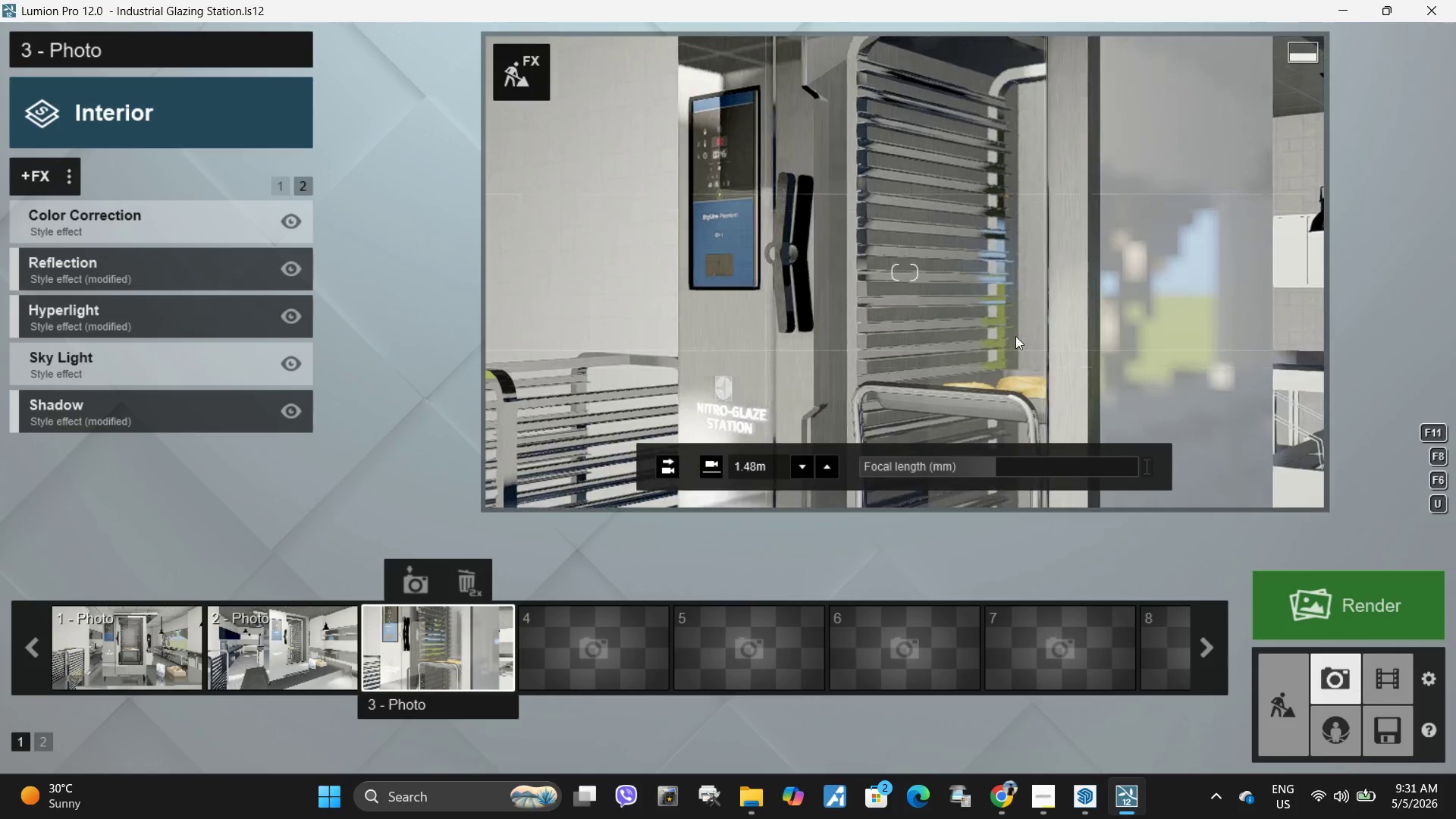 
hold_key(key=Space, duration=7.59)
 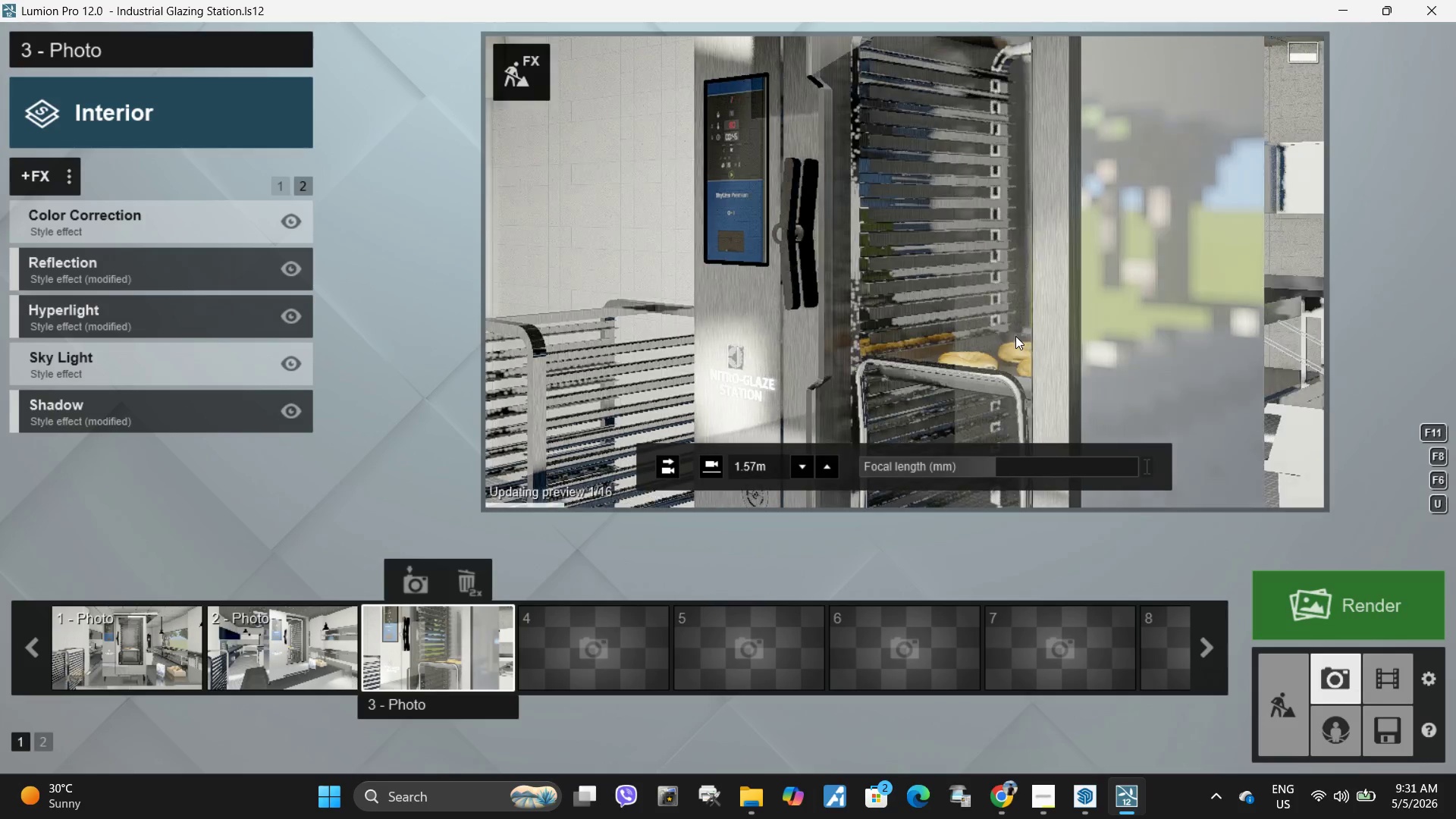 
type(qqqqseeedsew)
 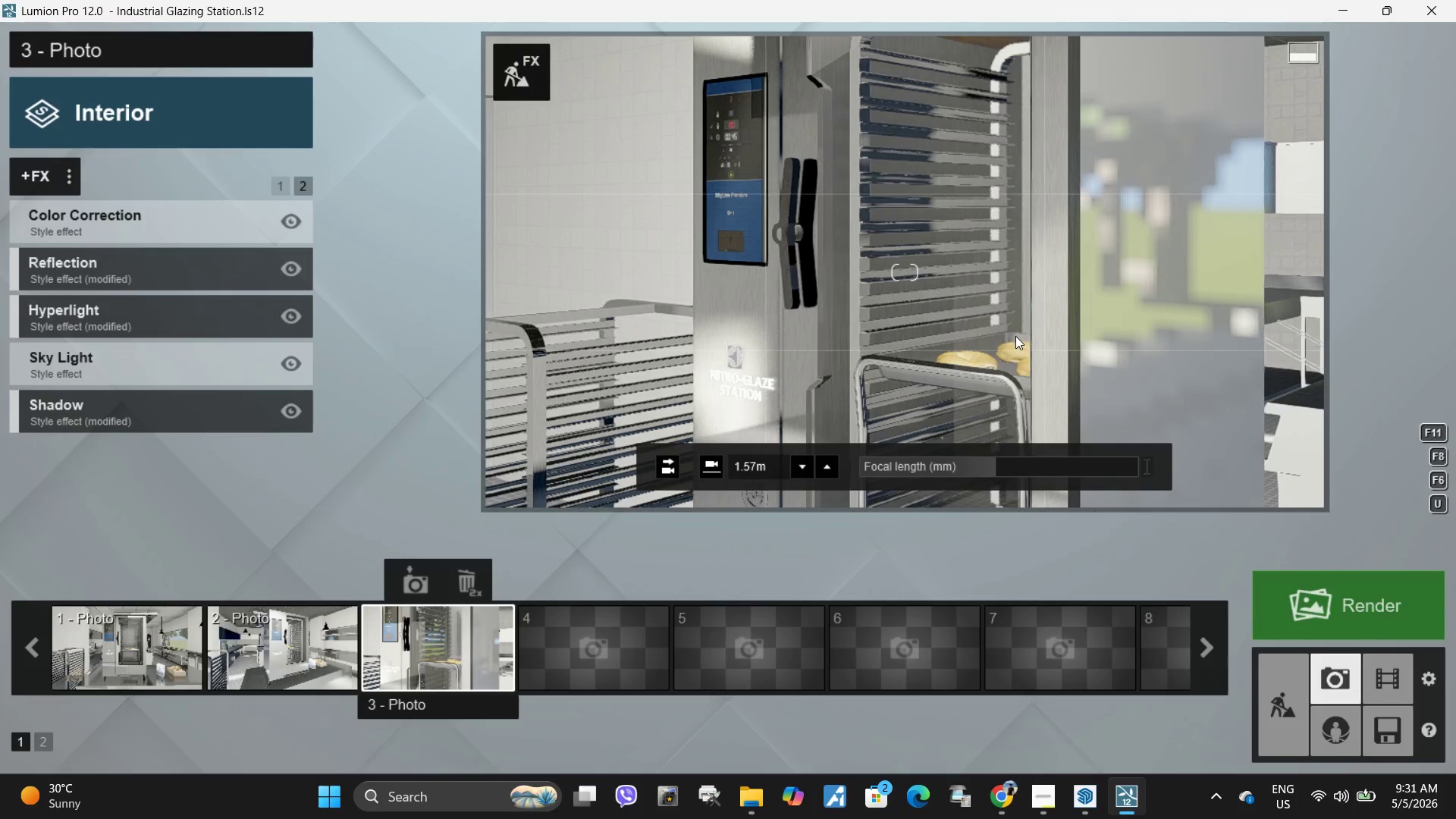 
left_click([1015, 336])
 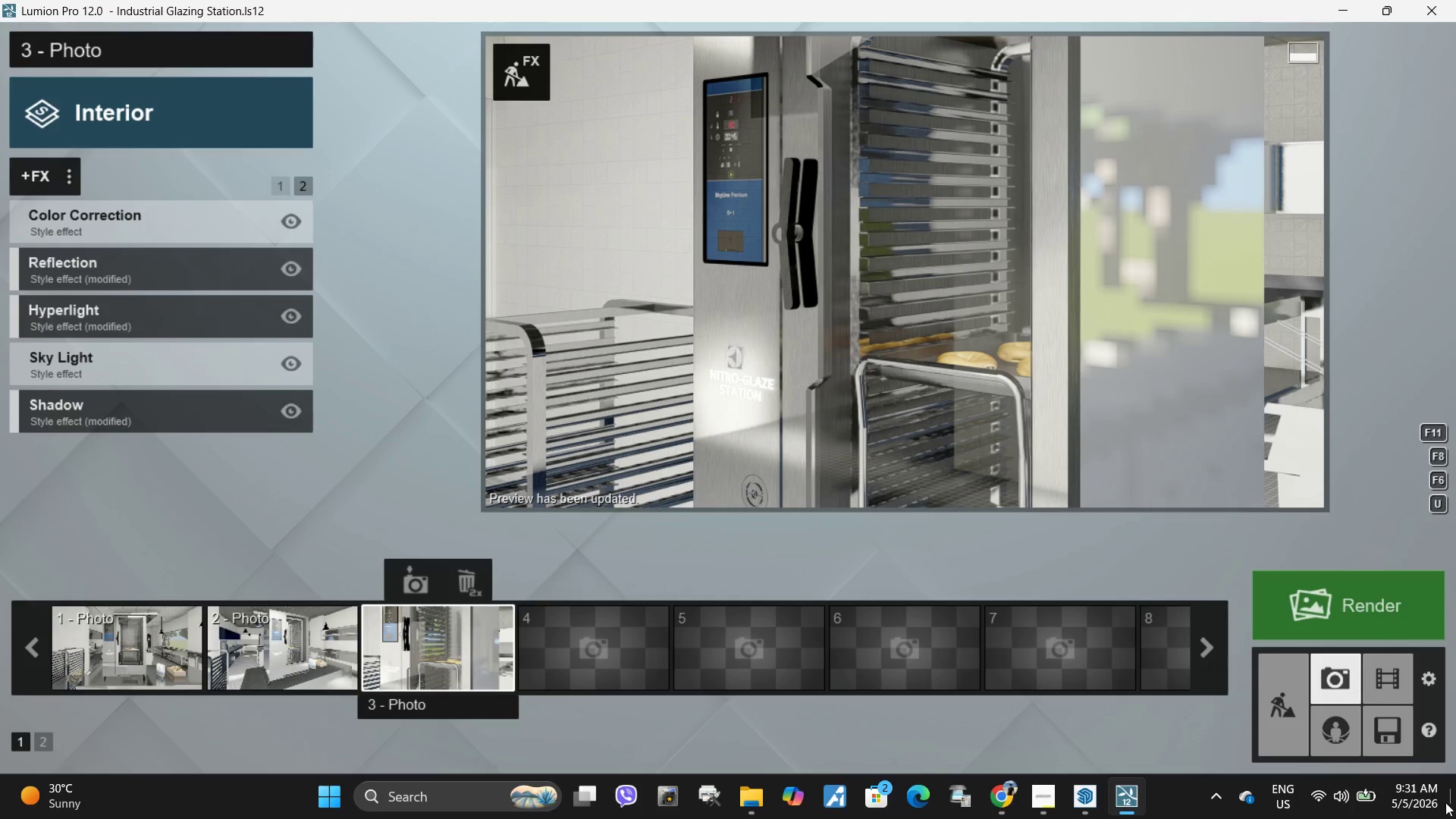 
hold_key(key=Space, duration=2.64)
 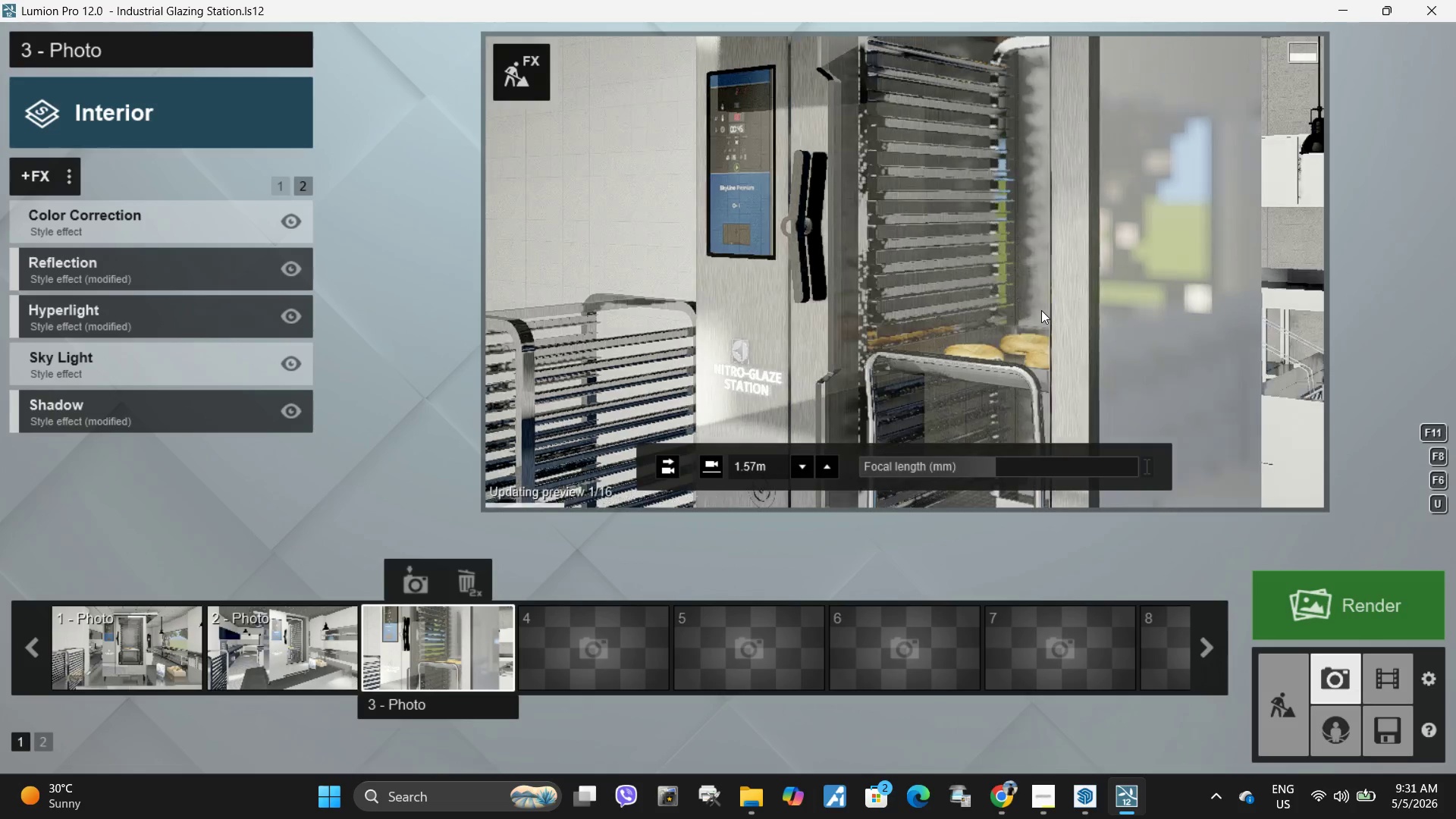 
type(aa)
 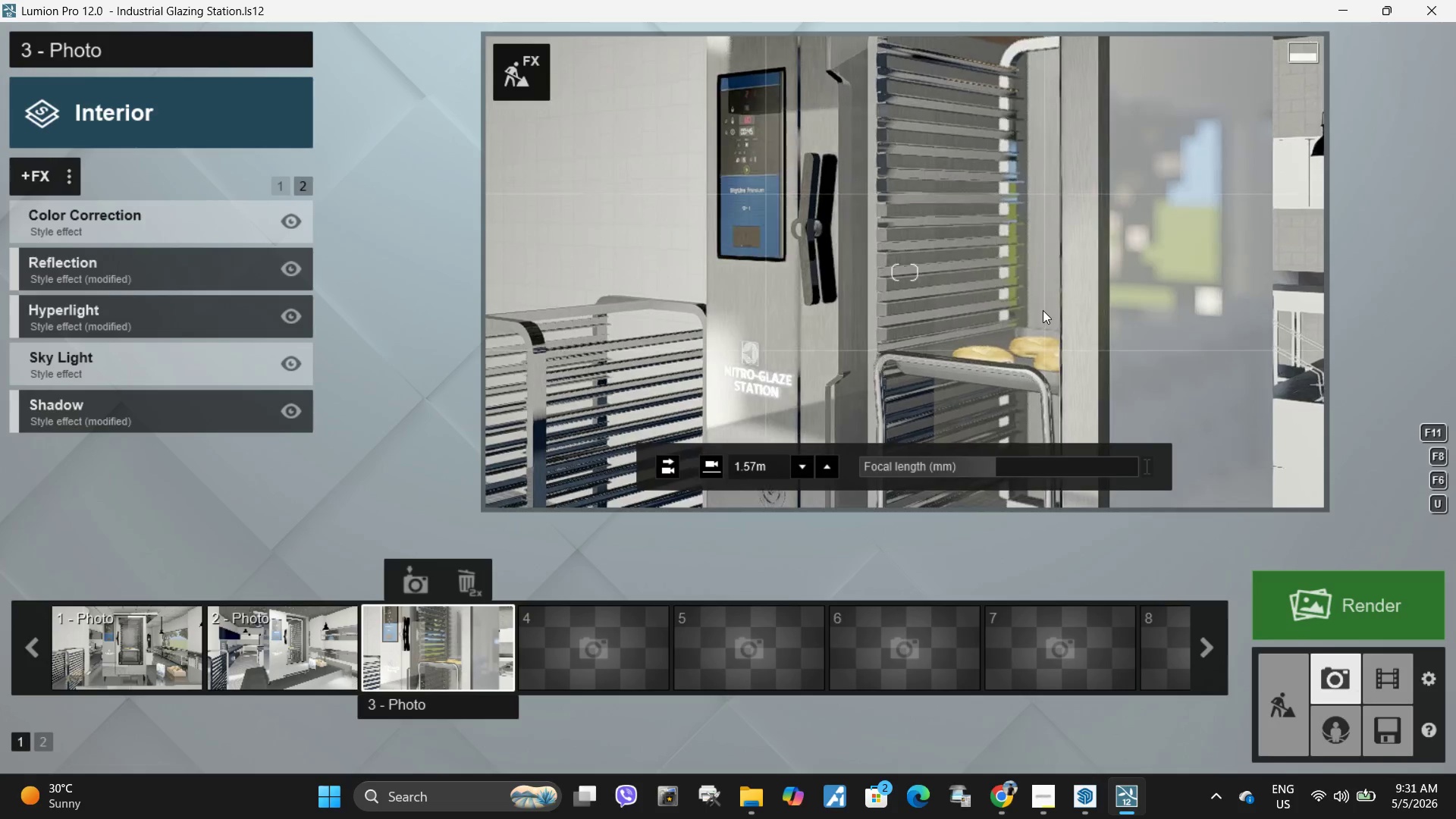 
left_click([1041, 310])
 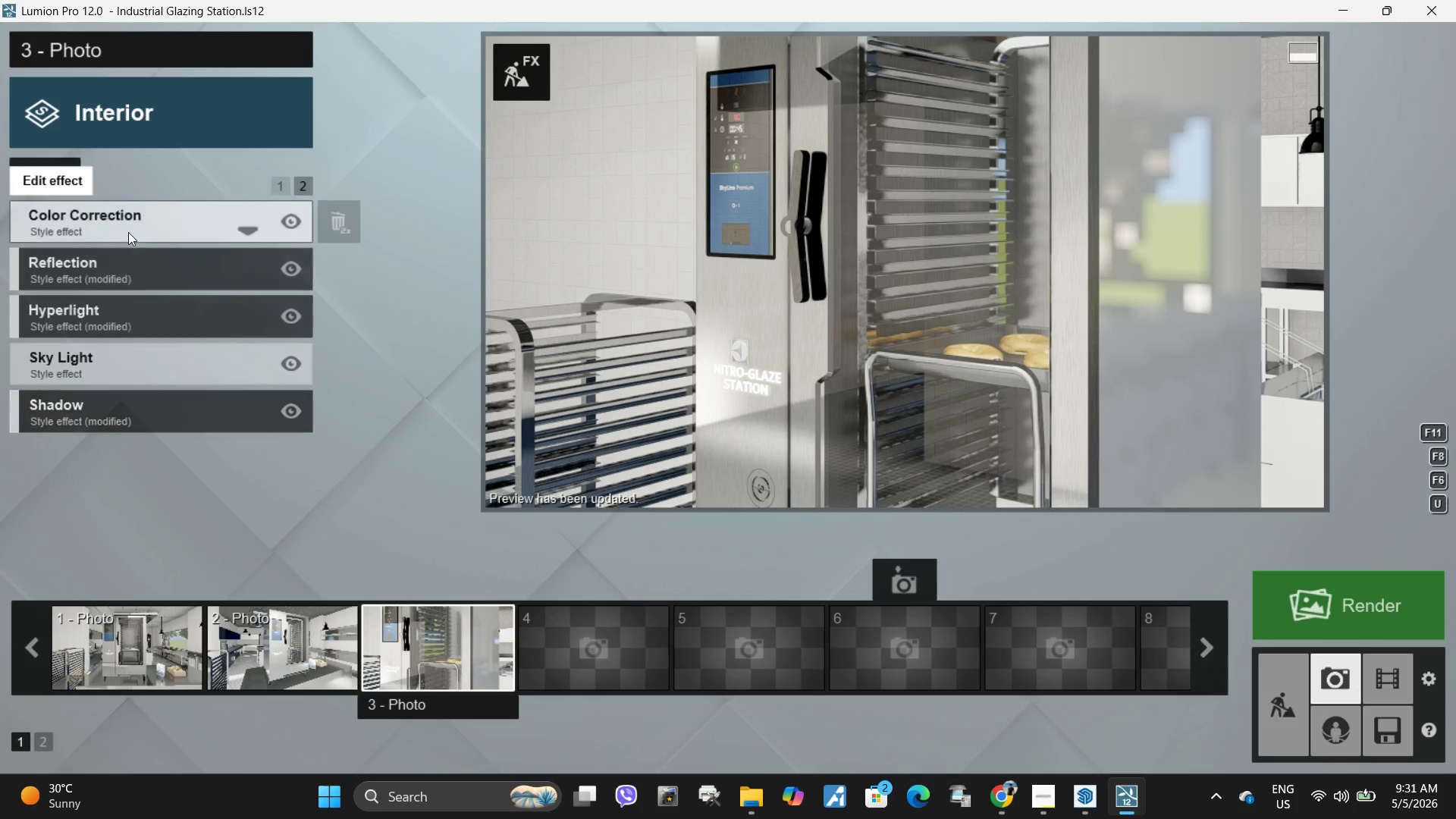 
left_click([415, 578])
 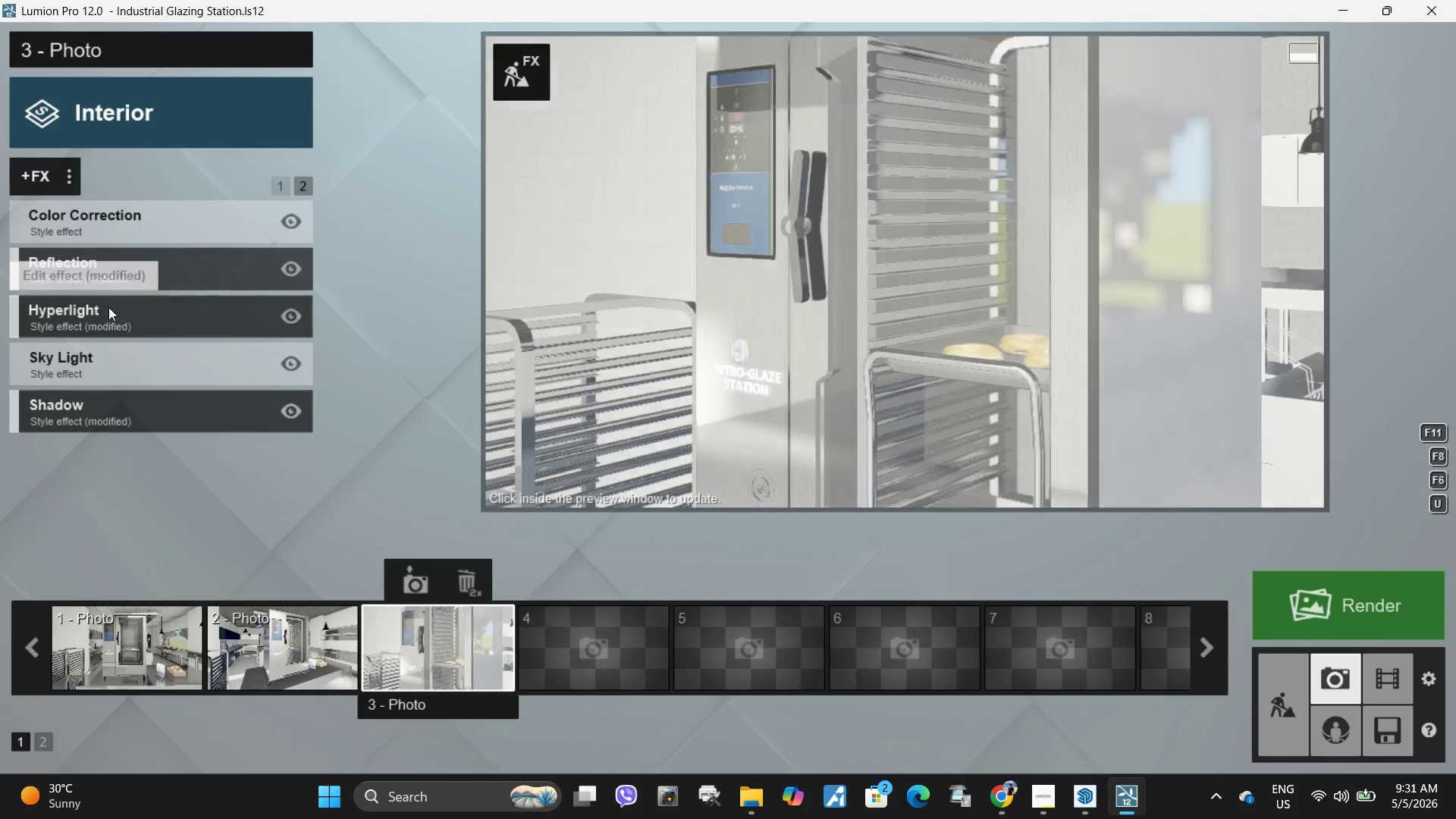 
left_click([108, 268])
 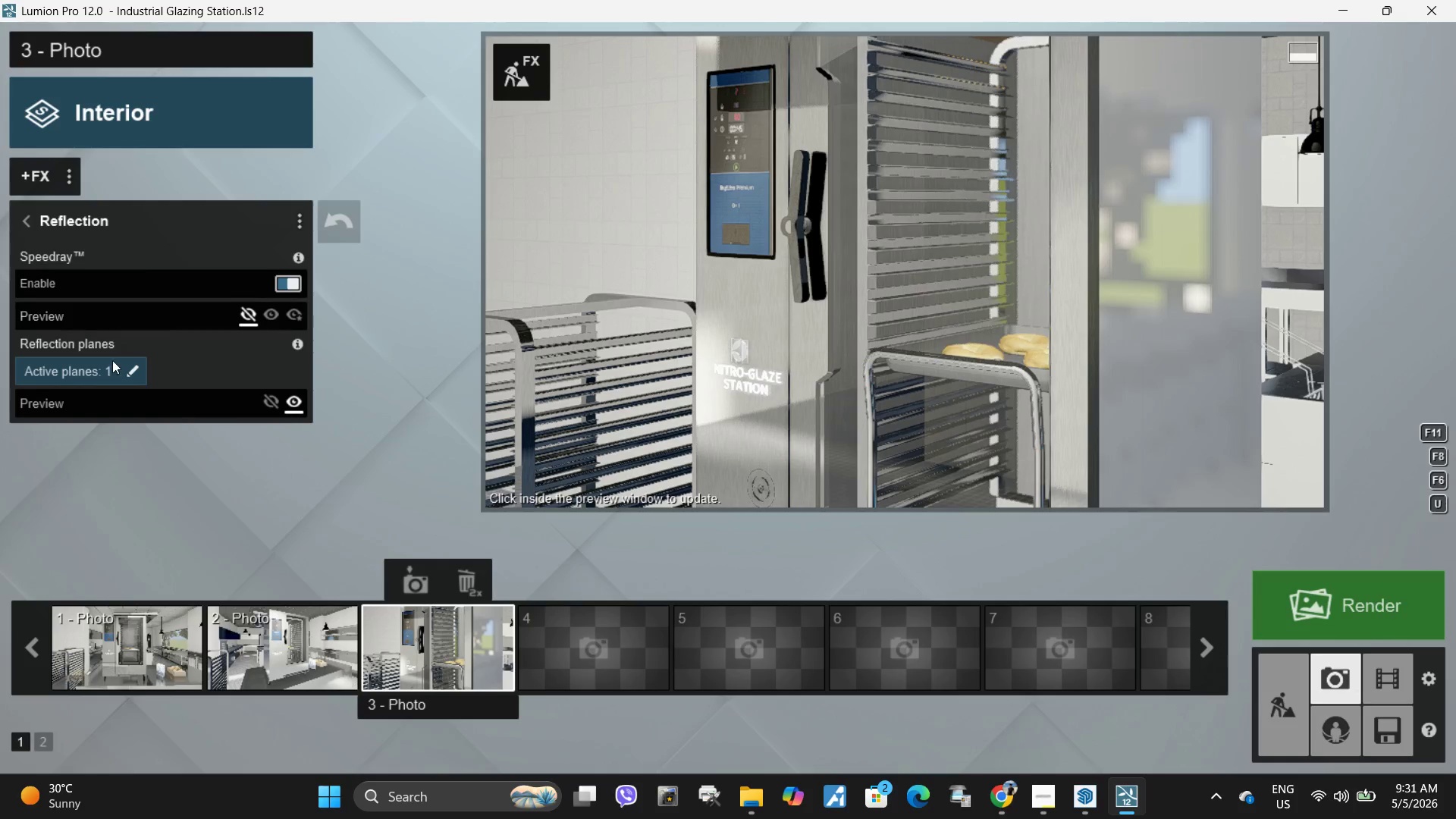 
left_click([130, 372])
 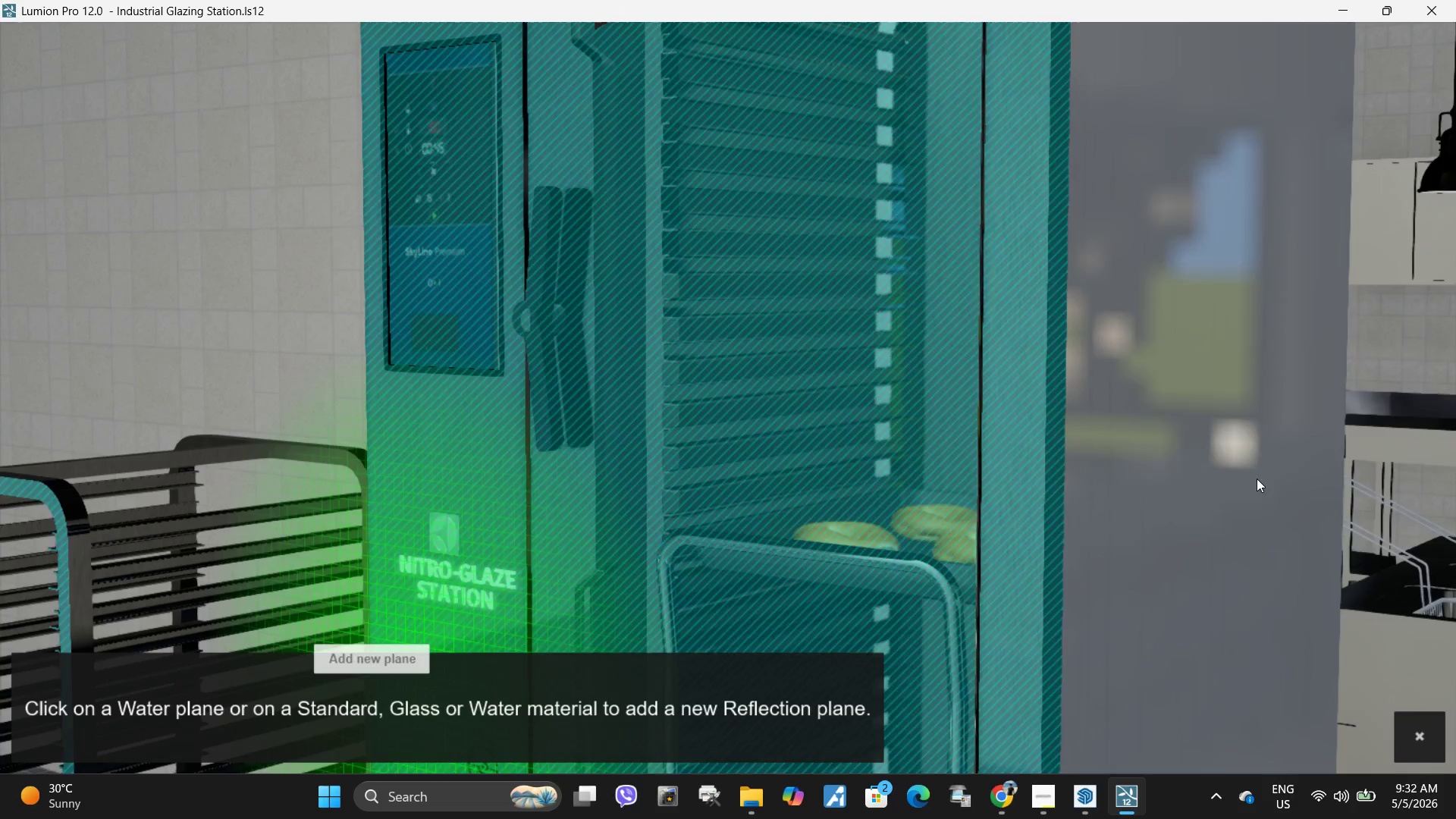 
left_click([1170, 469])
 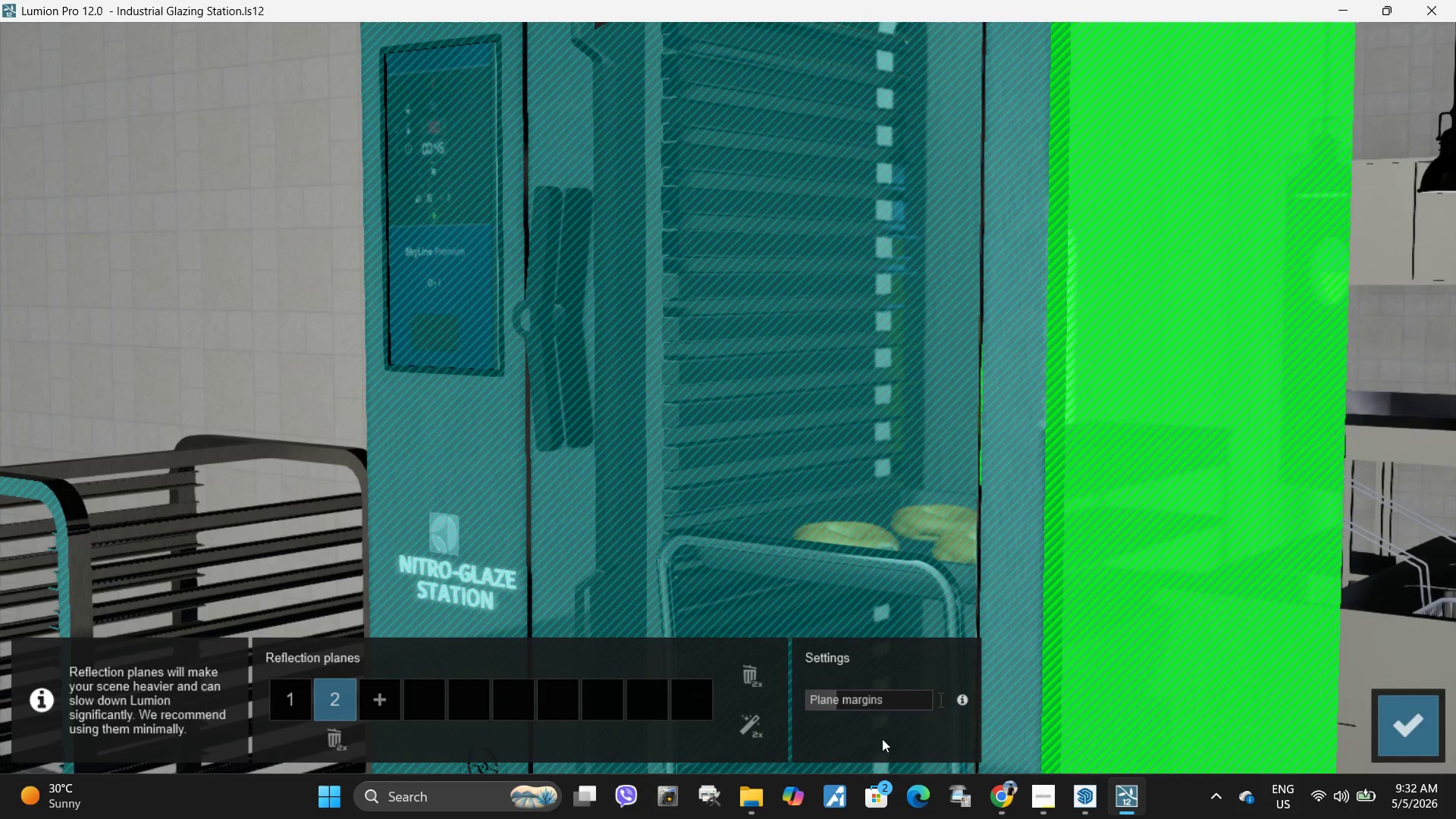 
left_click([1396, 720])
 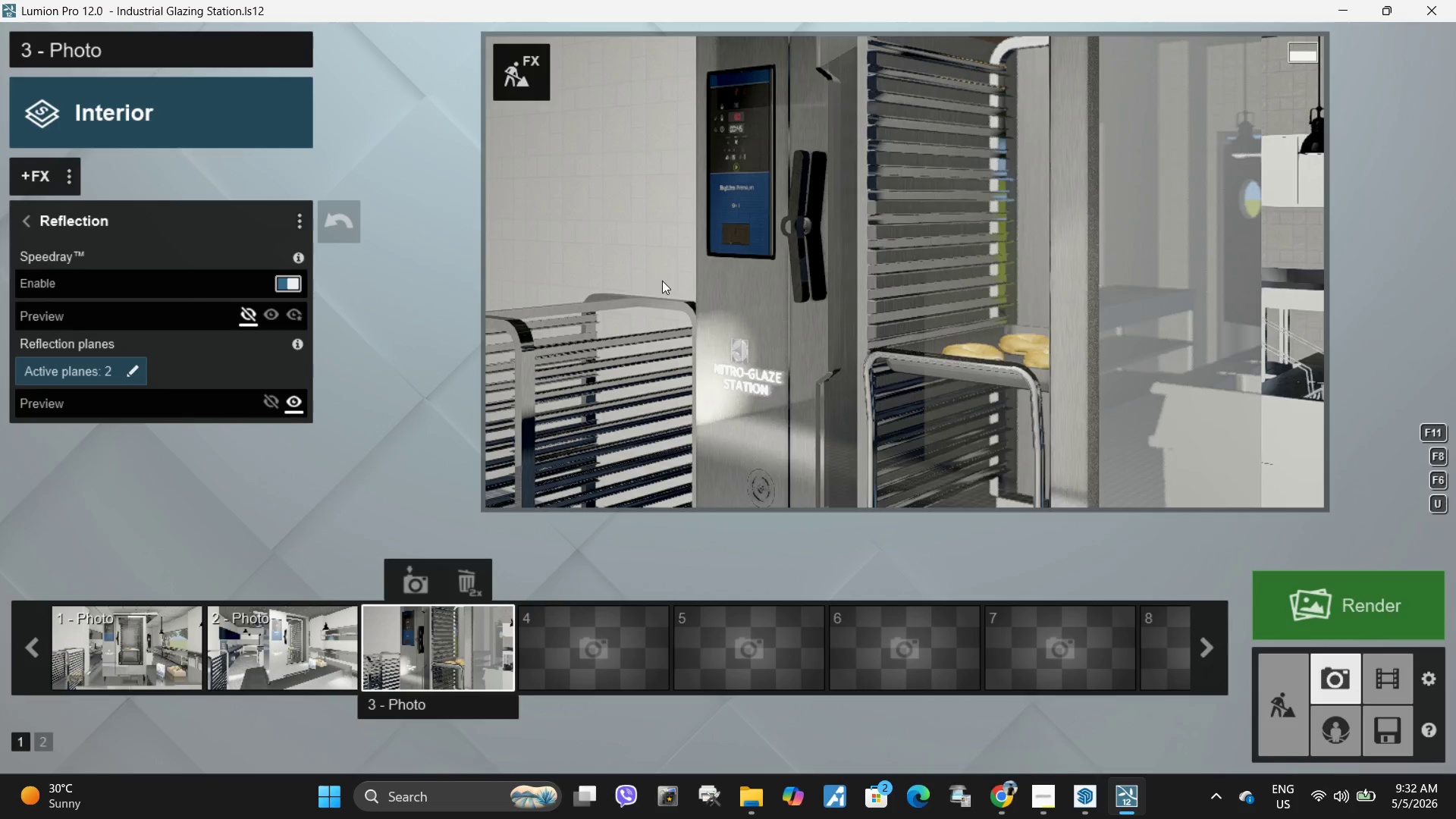 
left_click([794, 250])
 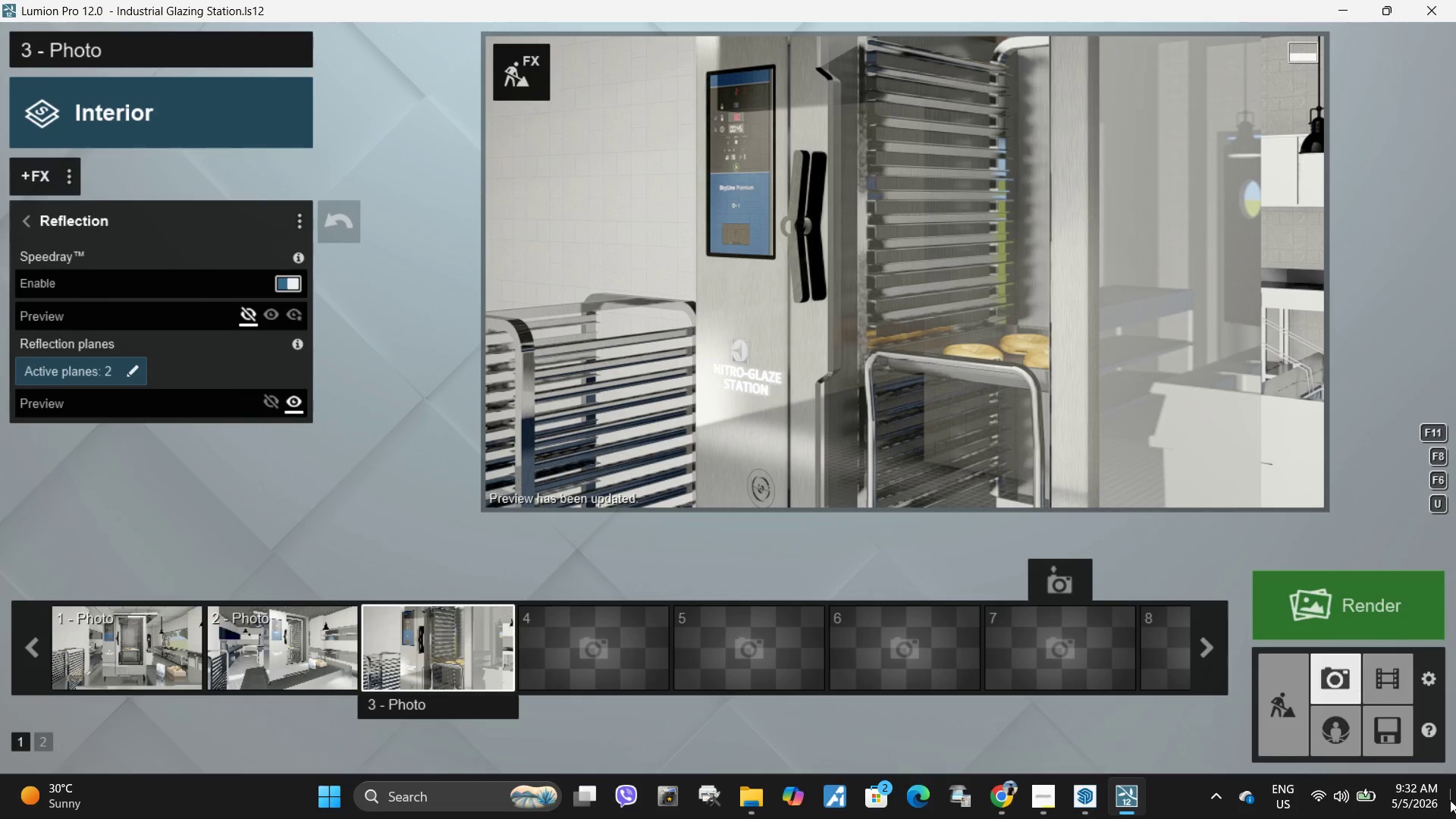 
wait(7.58)
 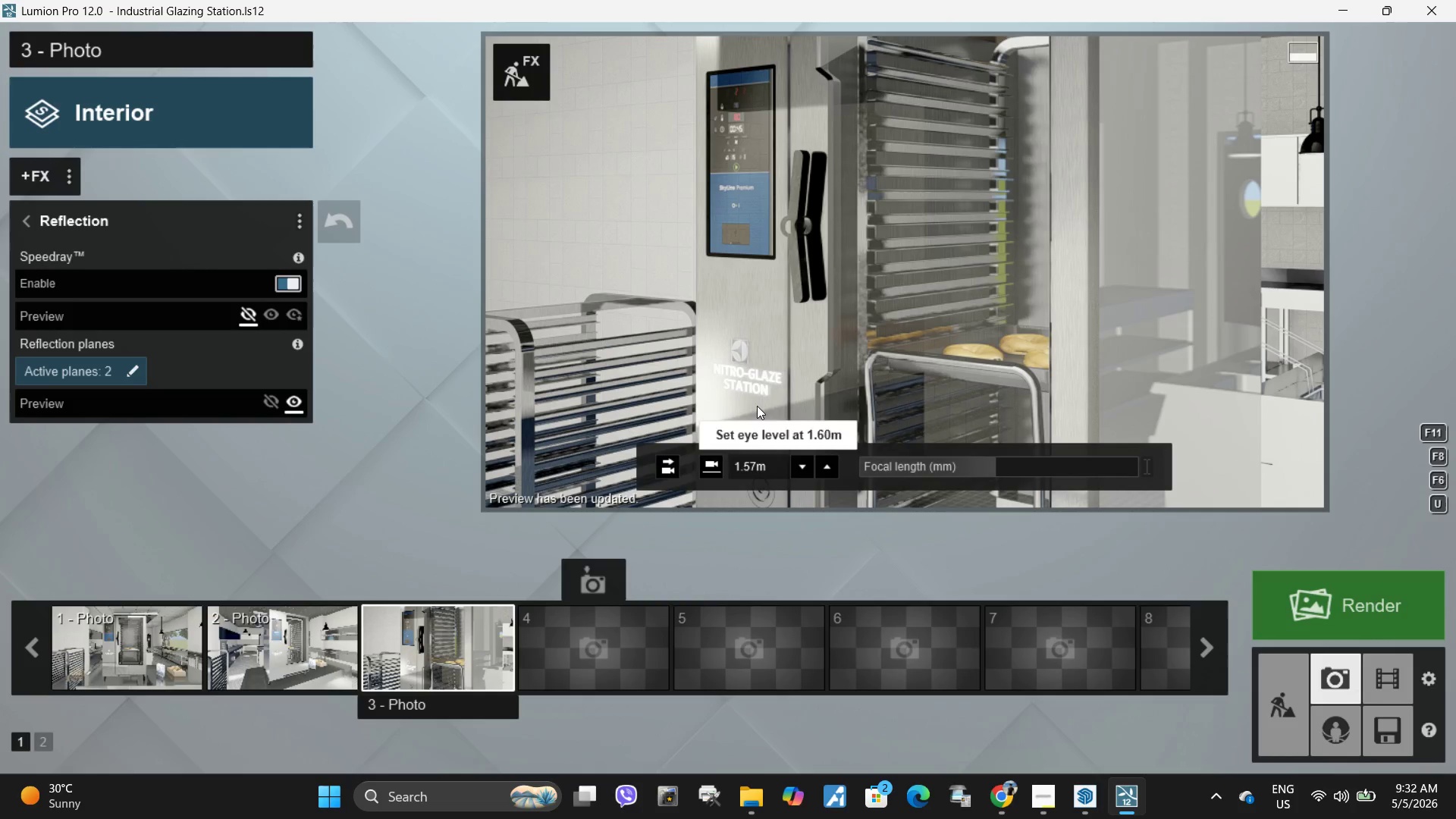 
double_click([932, 289])
 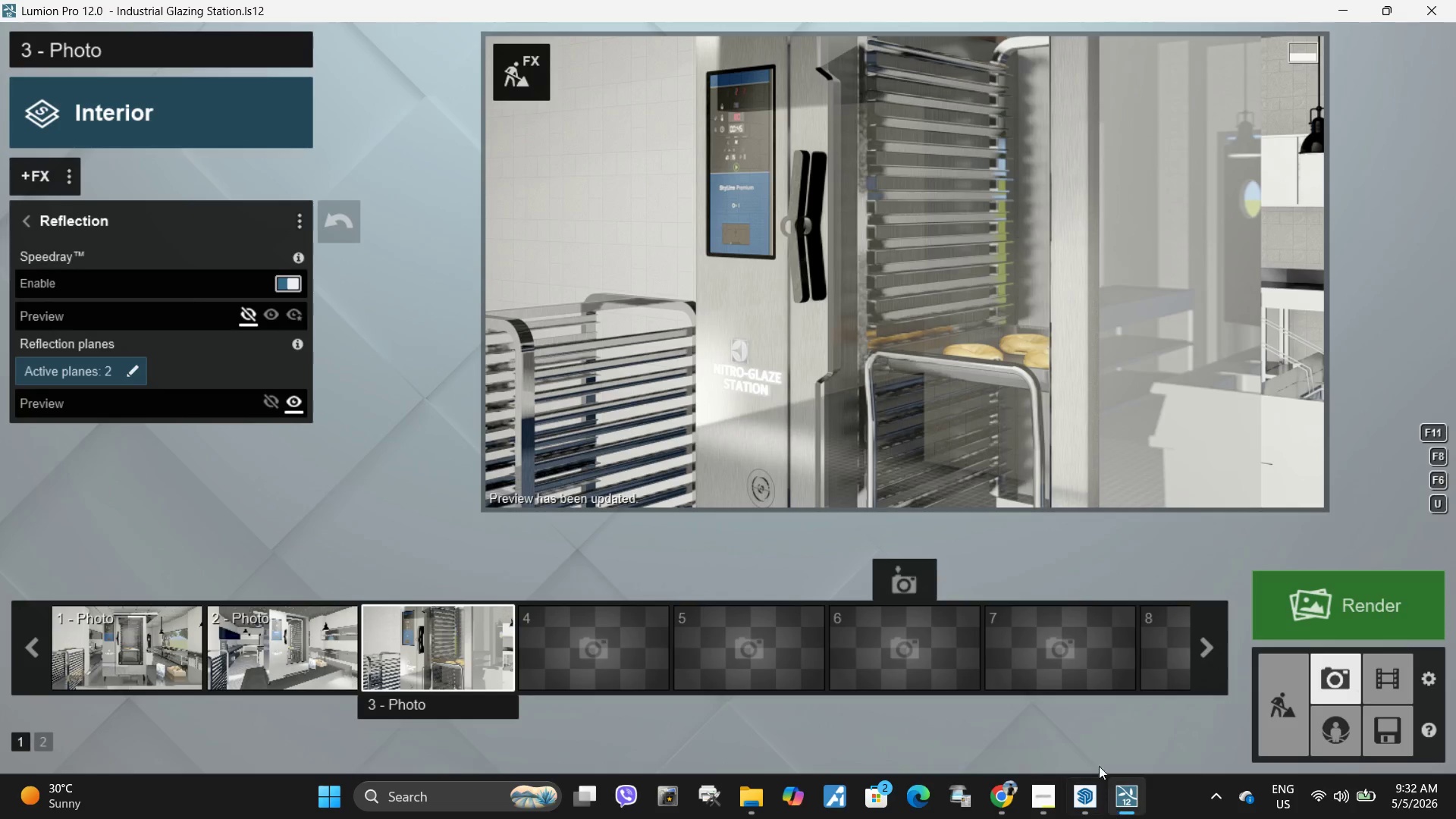 
left_click([32, 228])
 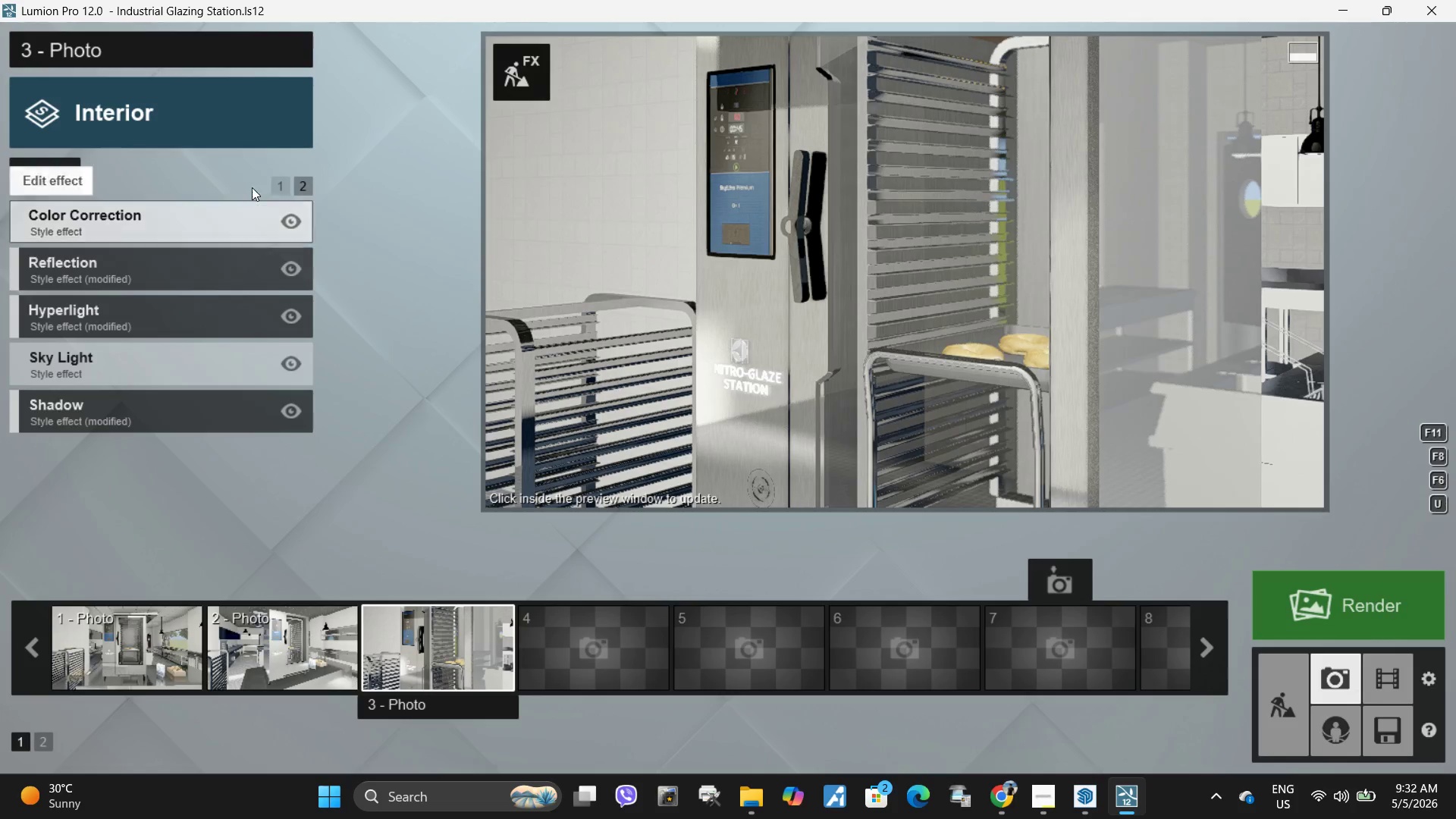 
left_click([277, 177])
 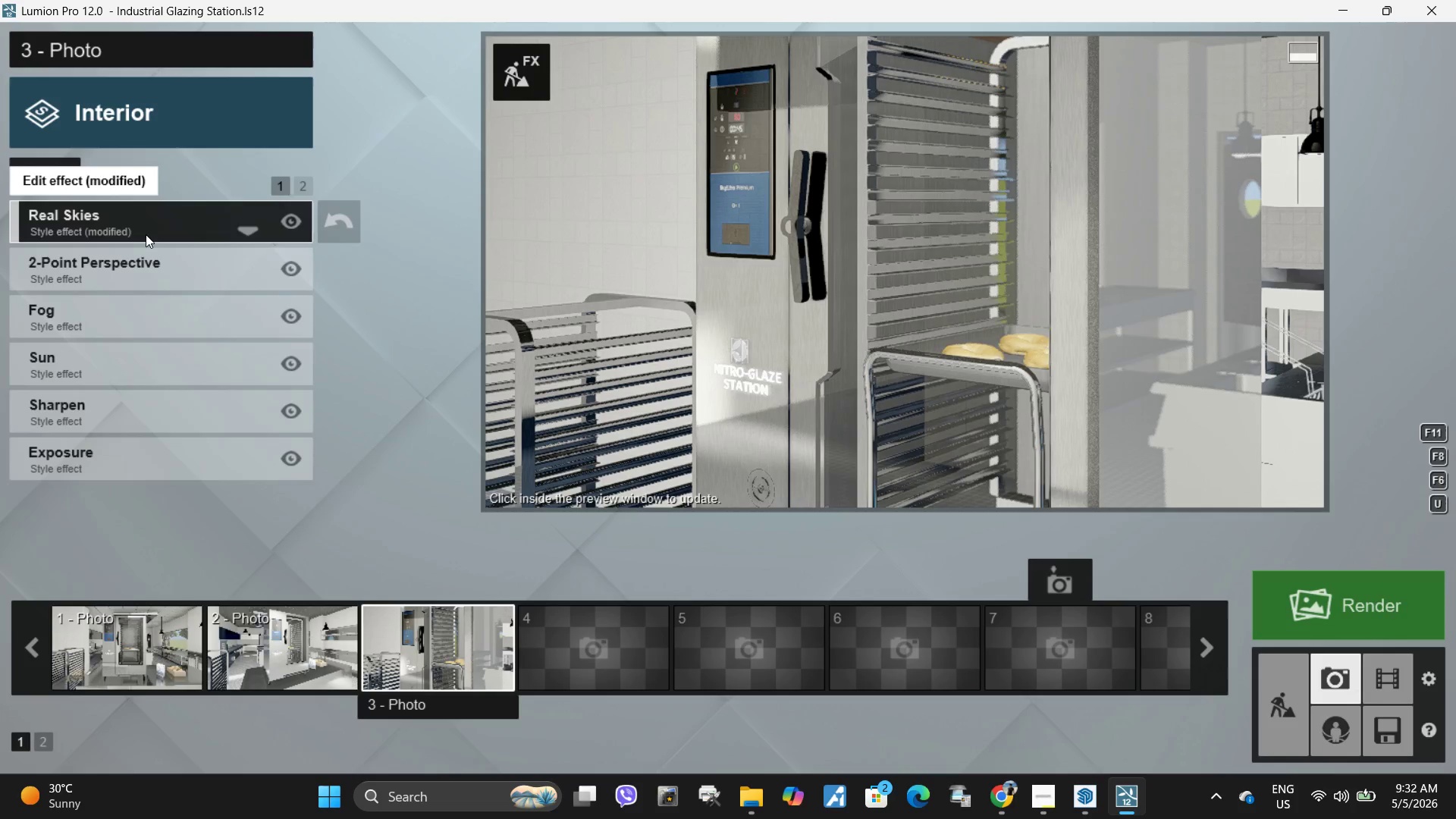 
left_click([141, 235])
 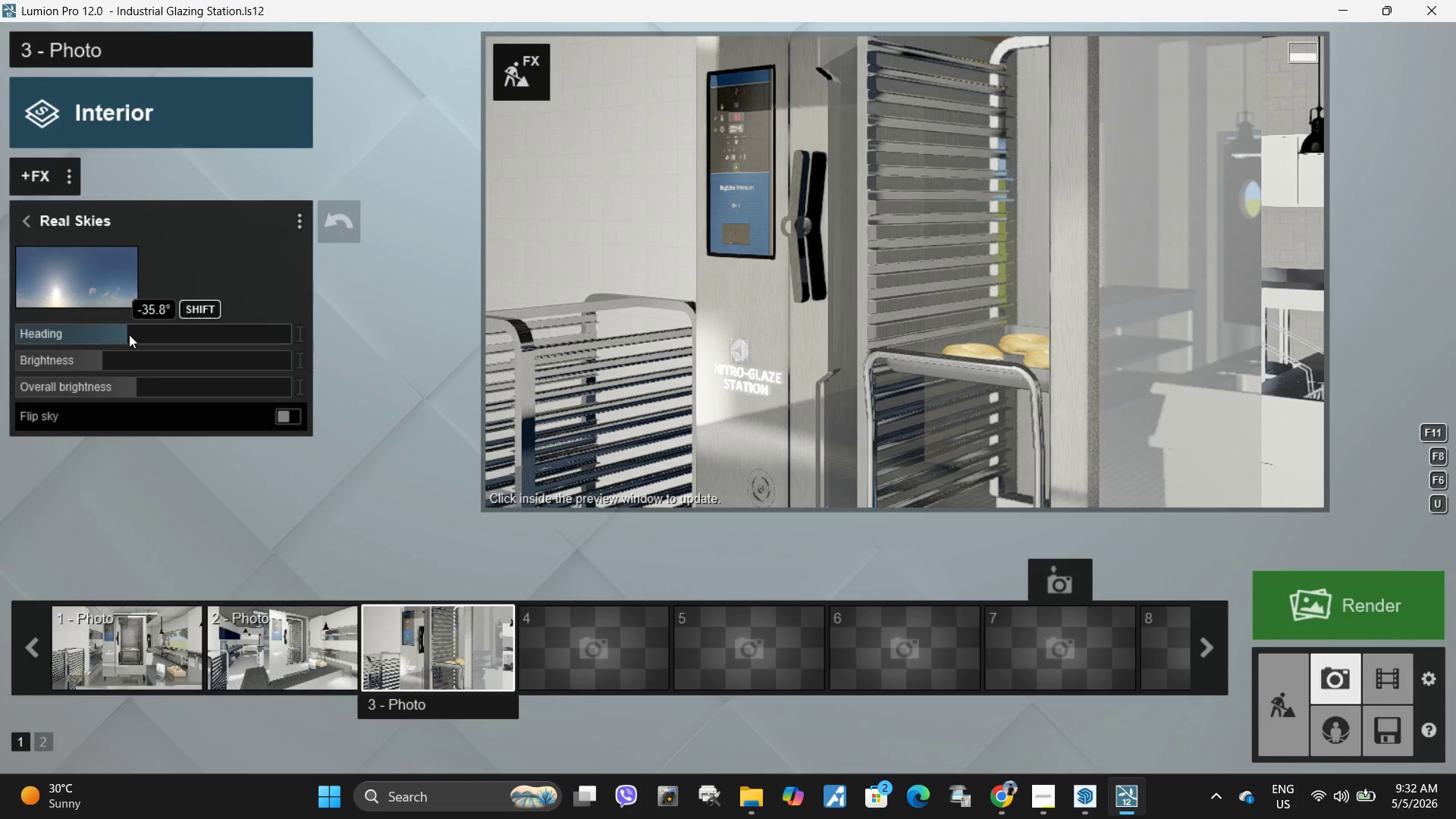 
left_click_drag(start_coordinate=[129, 335], to_coordinate=[183, 341])
 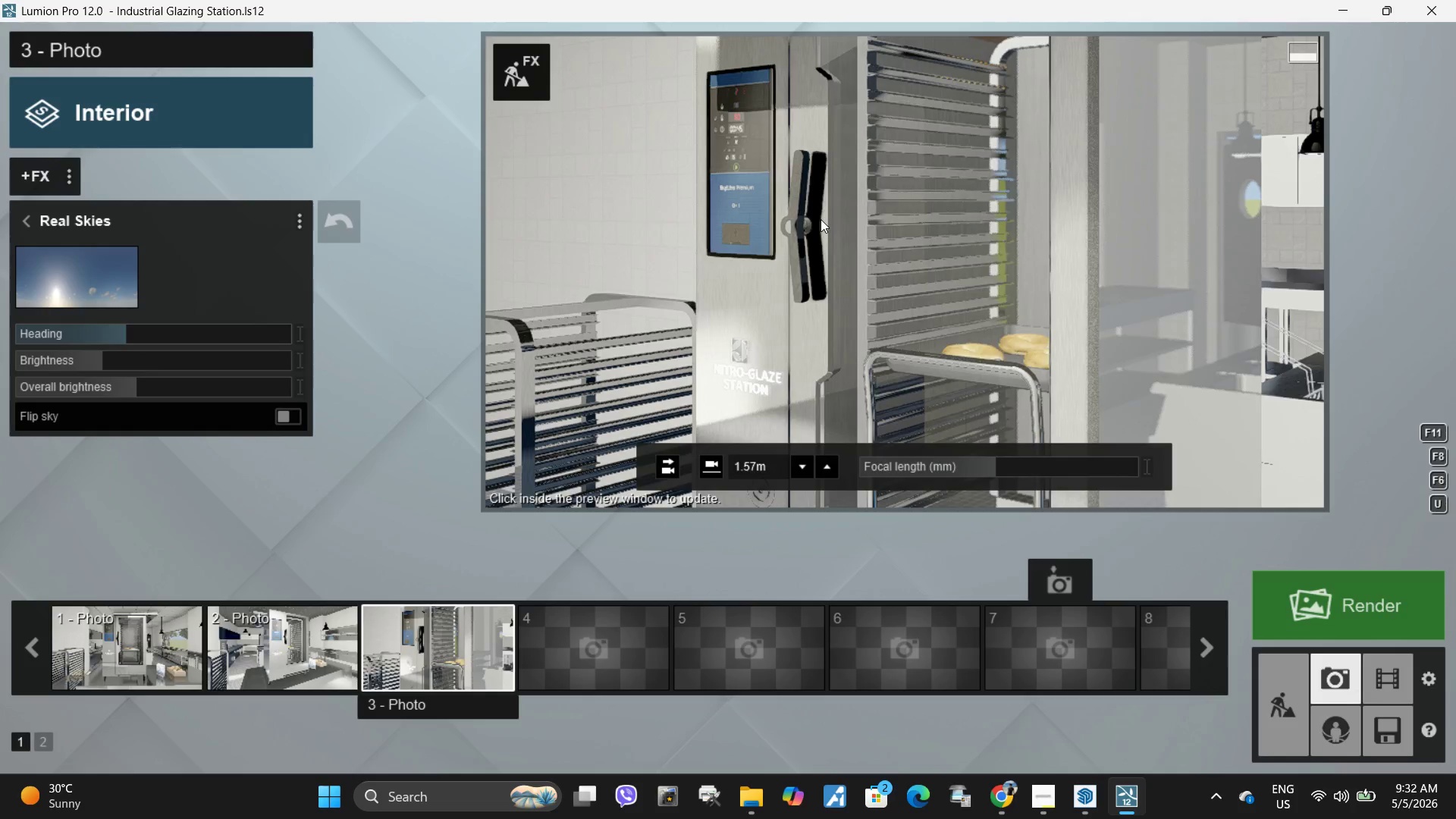 
hold_key(key=ShiftLeft, duration=1.06)
 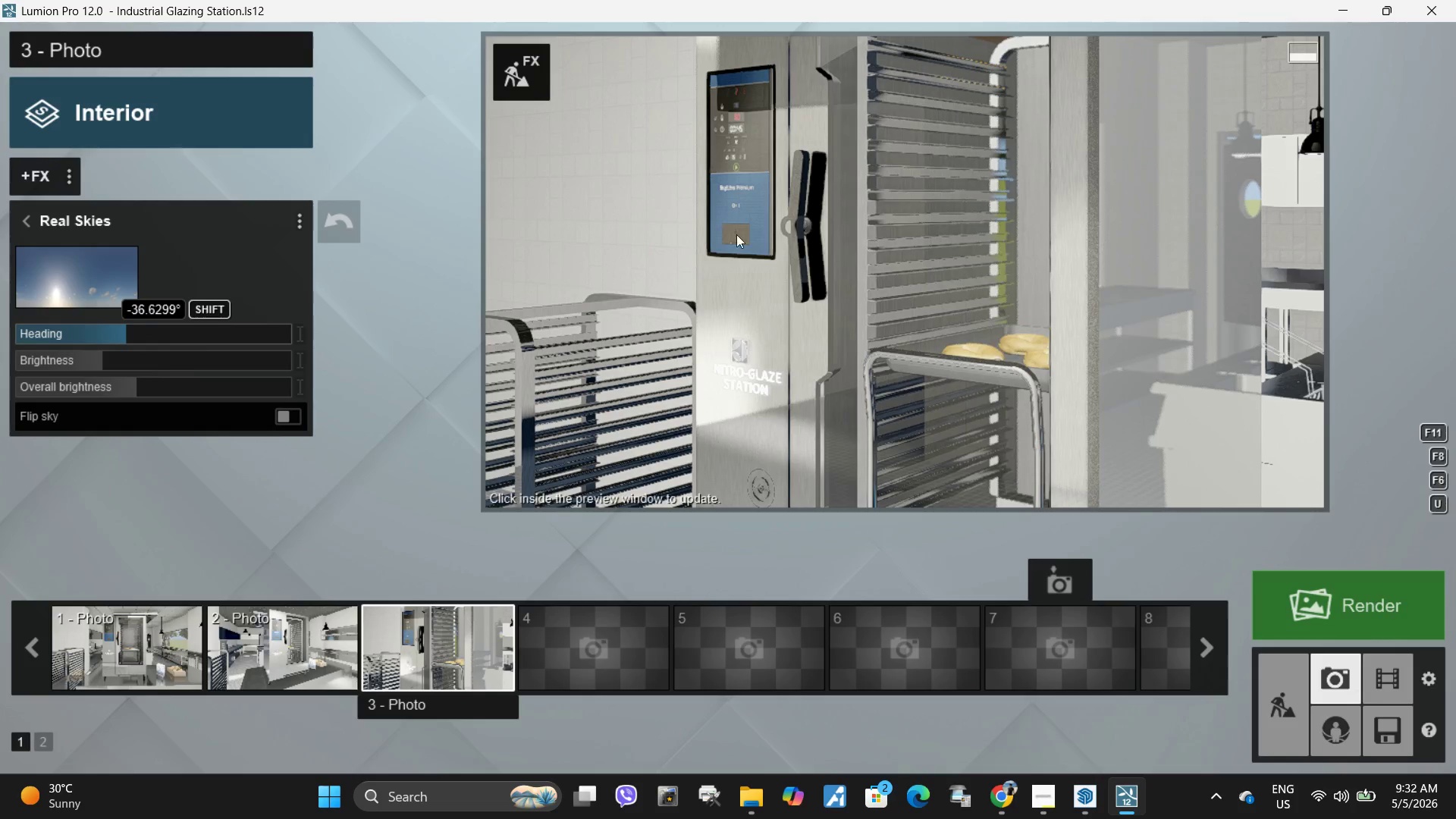 
left_click([821, 219])
 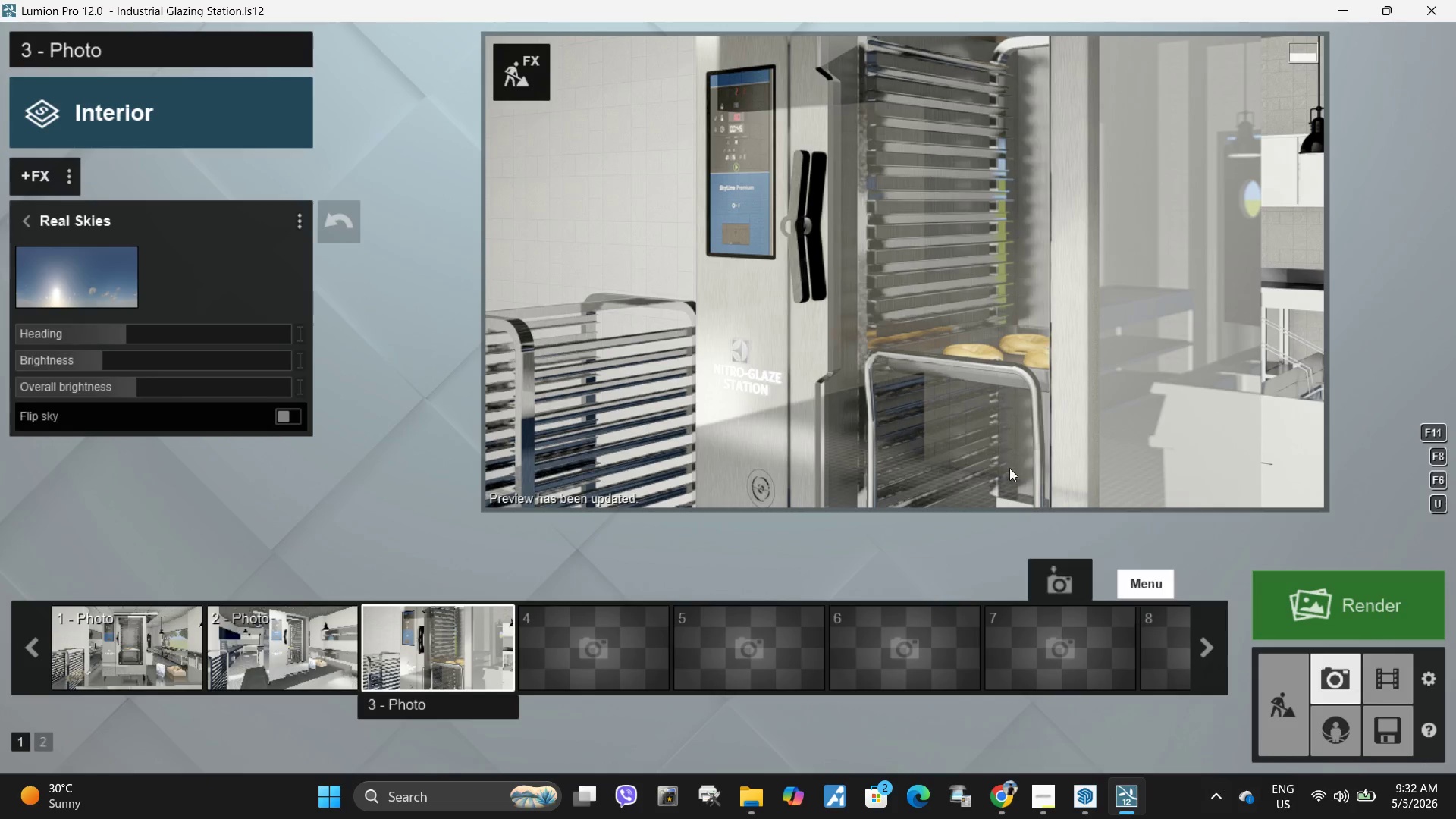 
hold_key(key=ShiftLeft, duration=4.36)
left_click_drag(start_coordinate=[130, 331], to_coordinate=[883, 434])
 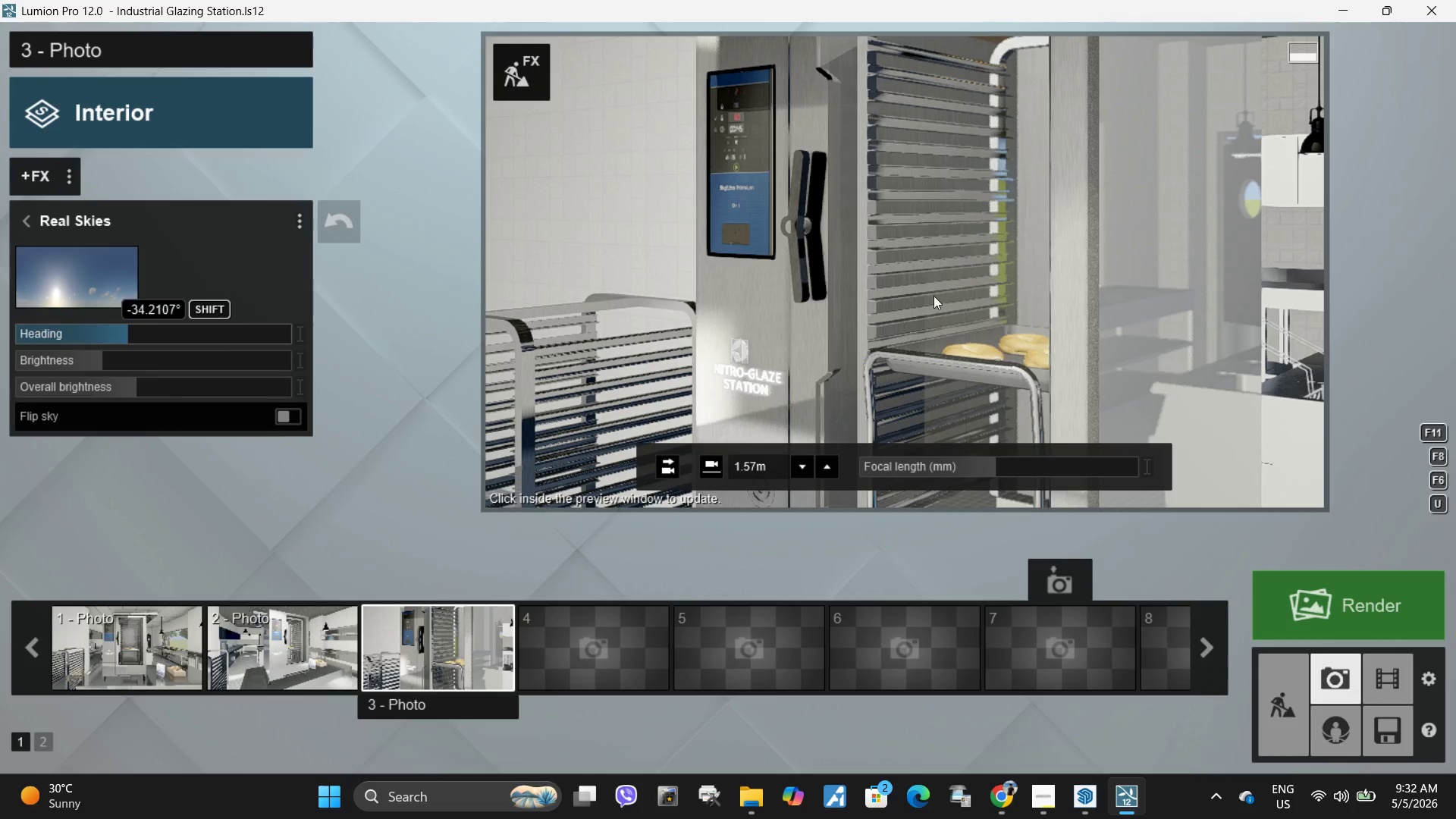 
left_click([943, 281])
 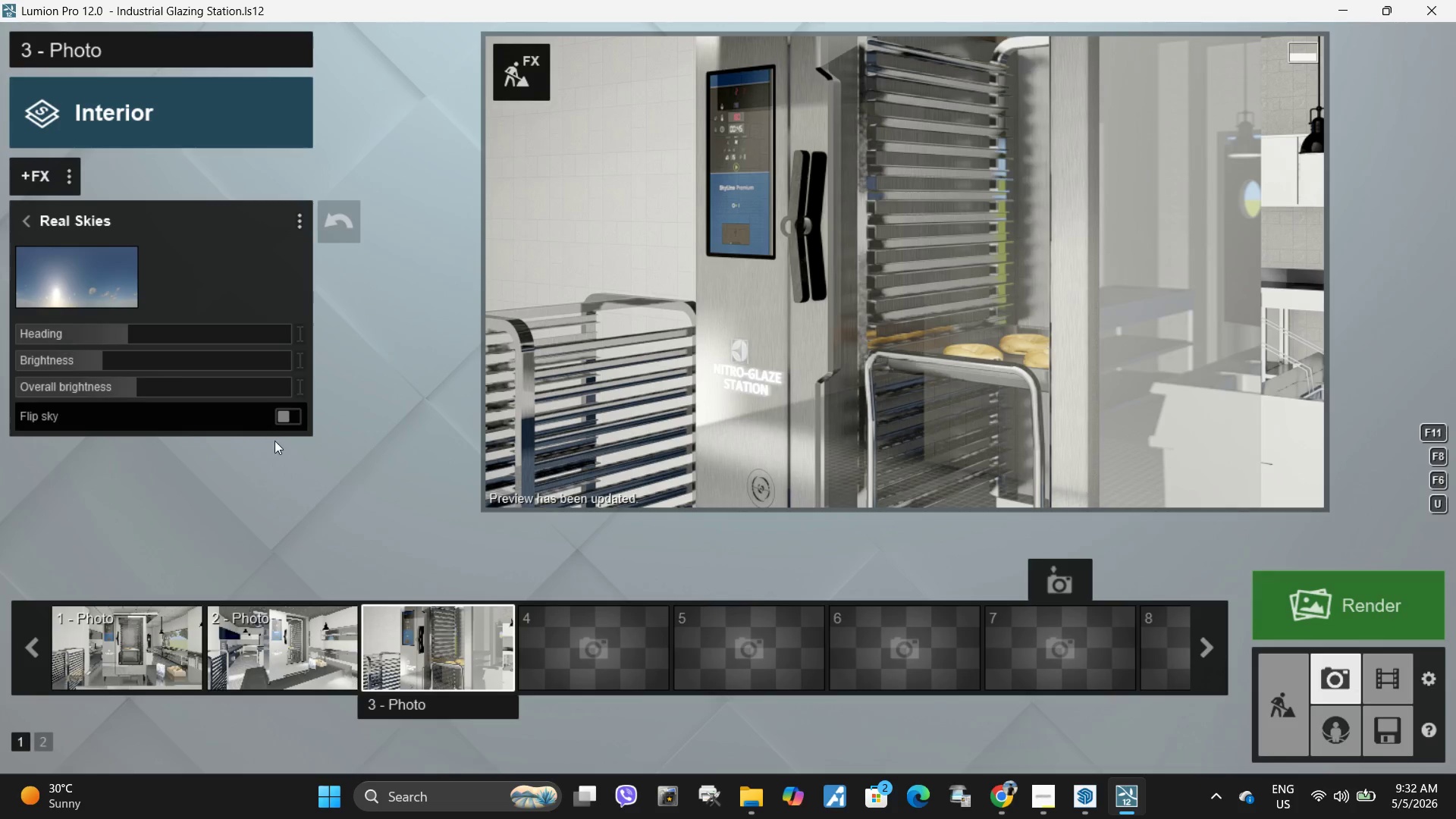 
hold_key(key=ShiftLeft, duration=2.27)
left_click_drag(start_coordinate=[131, 334], to_coordinate=[326, 316])
 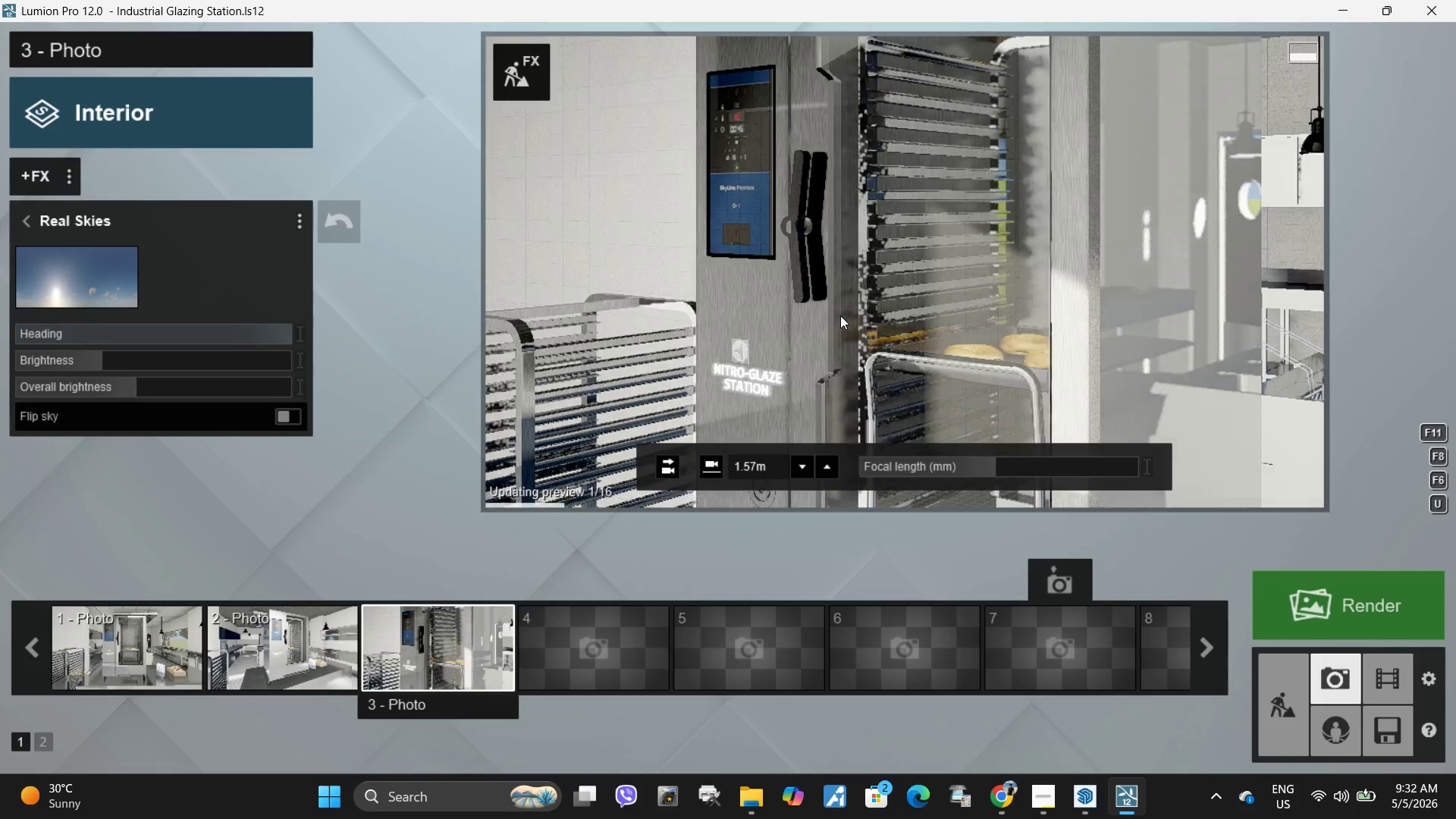 
hold_key(key=ShiftLeft, duration=1.11)
 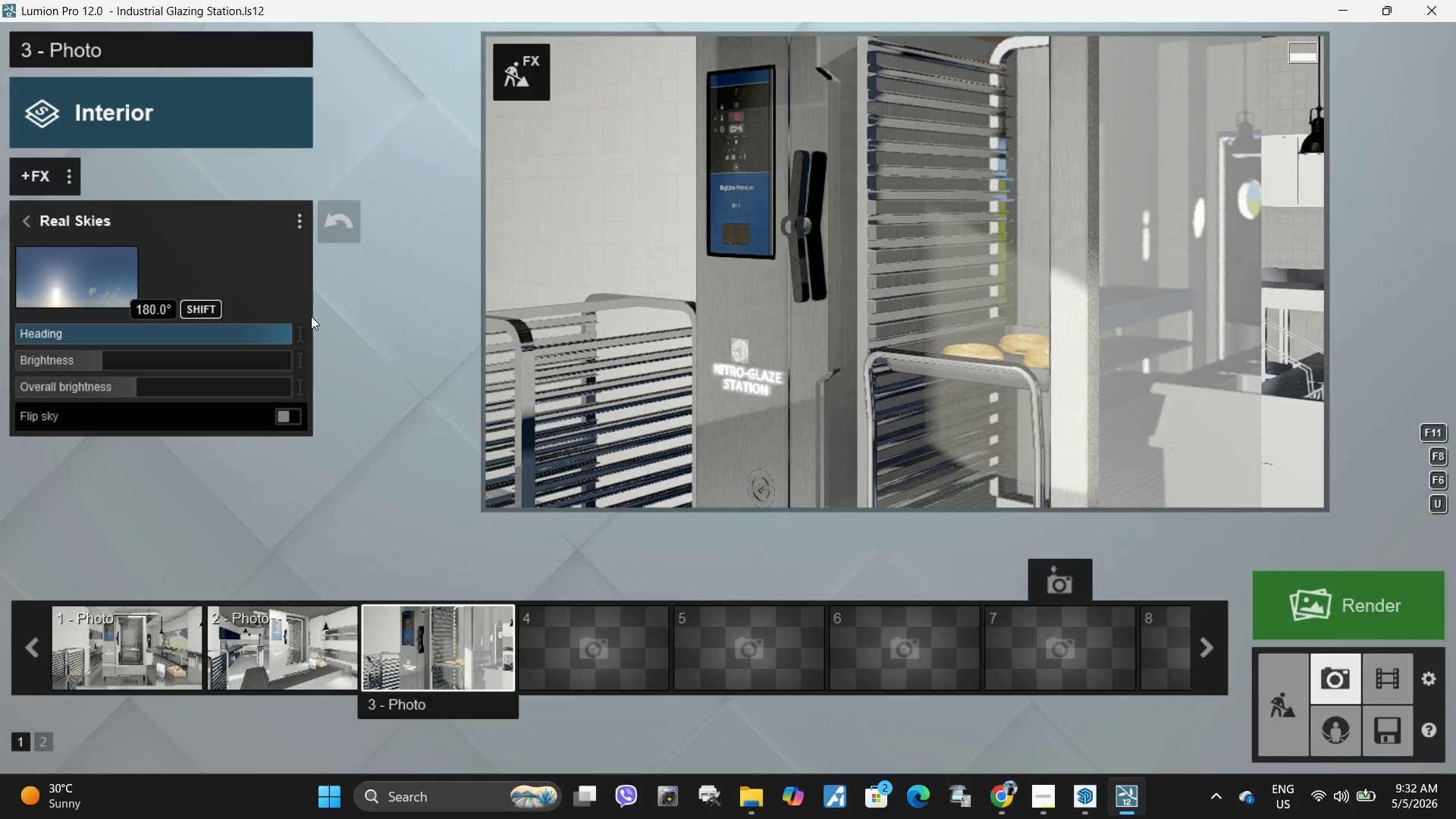 
left_click([840, 315])
 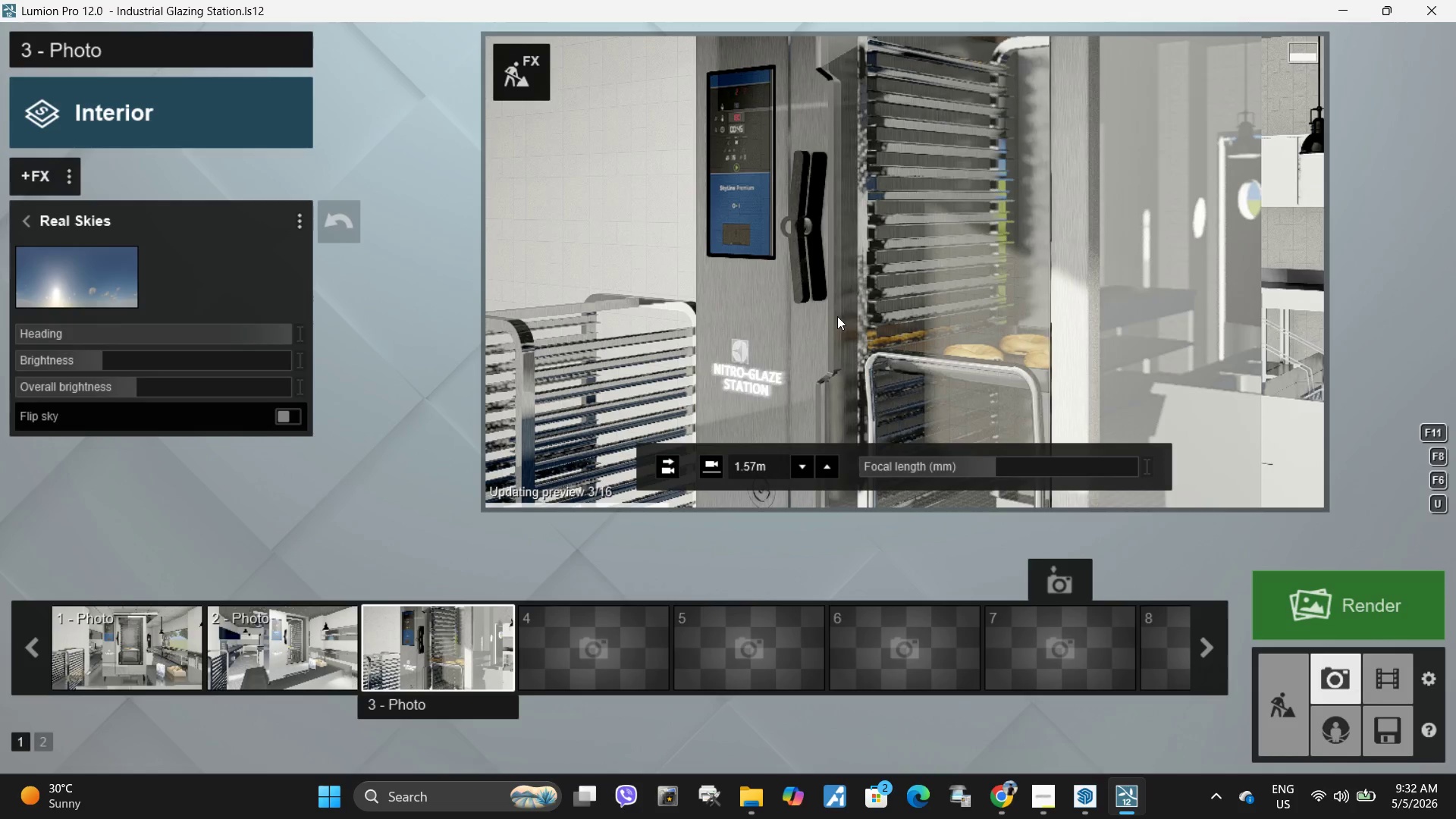 
mouse_move([1248, 791])
 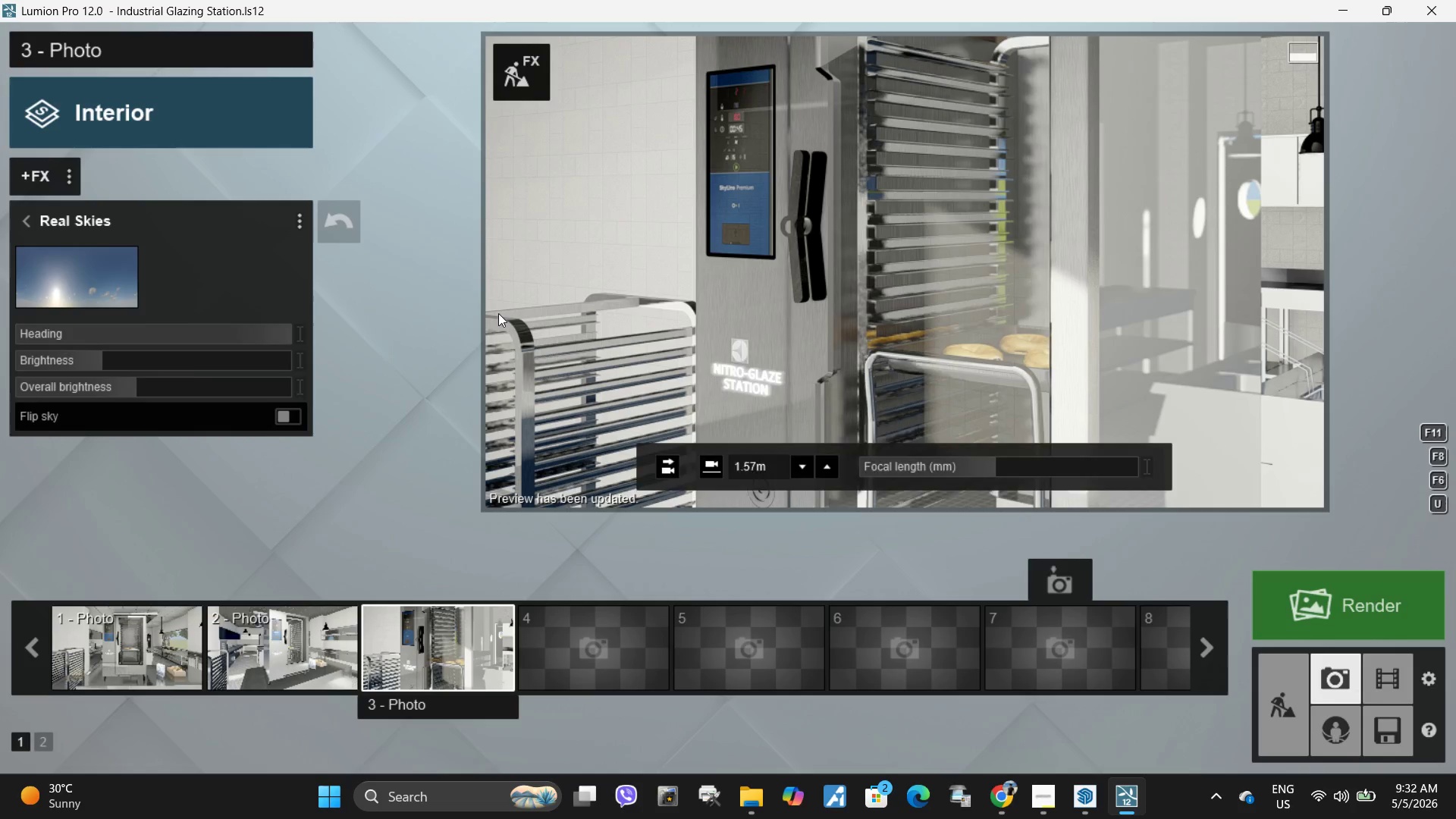 
hold_key(key=ShiftLeft, duration=3.0)
left_click_drag(start_coordinate=[268, 335], to_coordinate=[411, 333])
 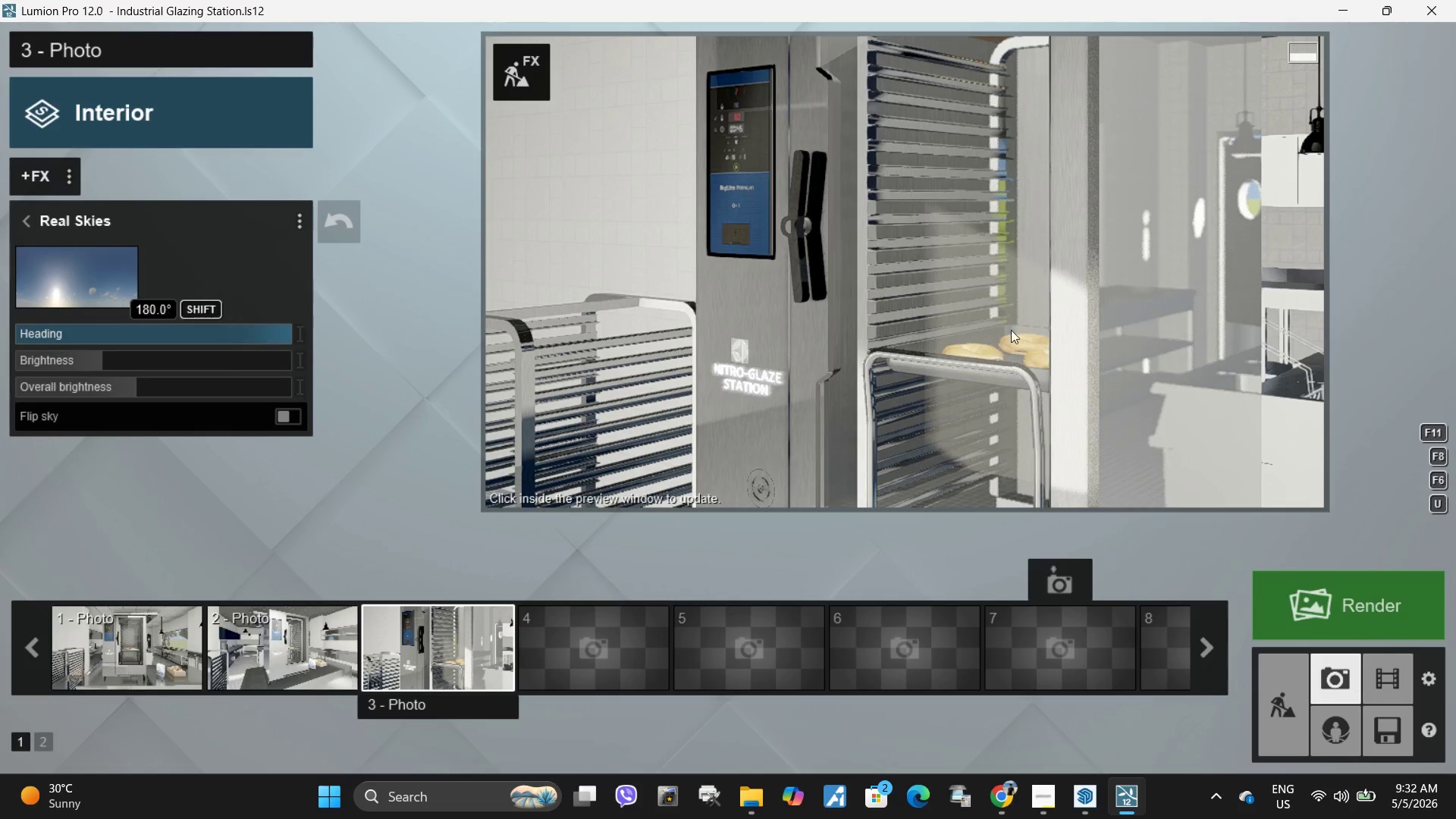 
left_click([1031, 330])
 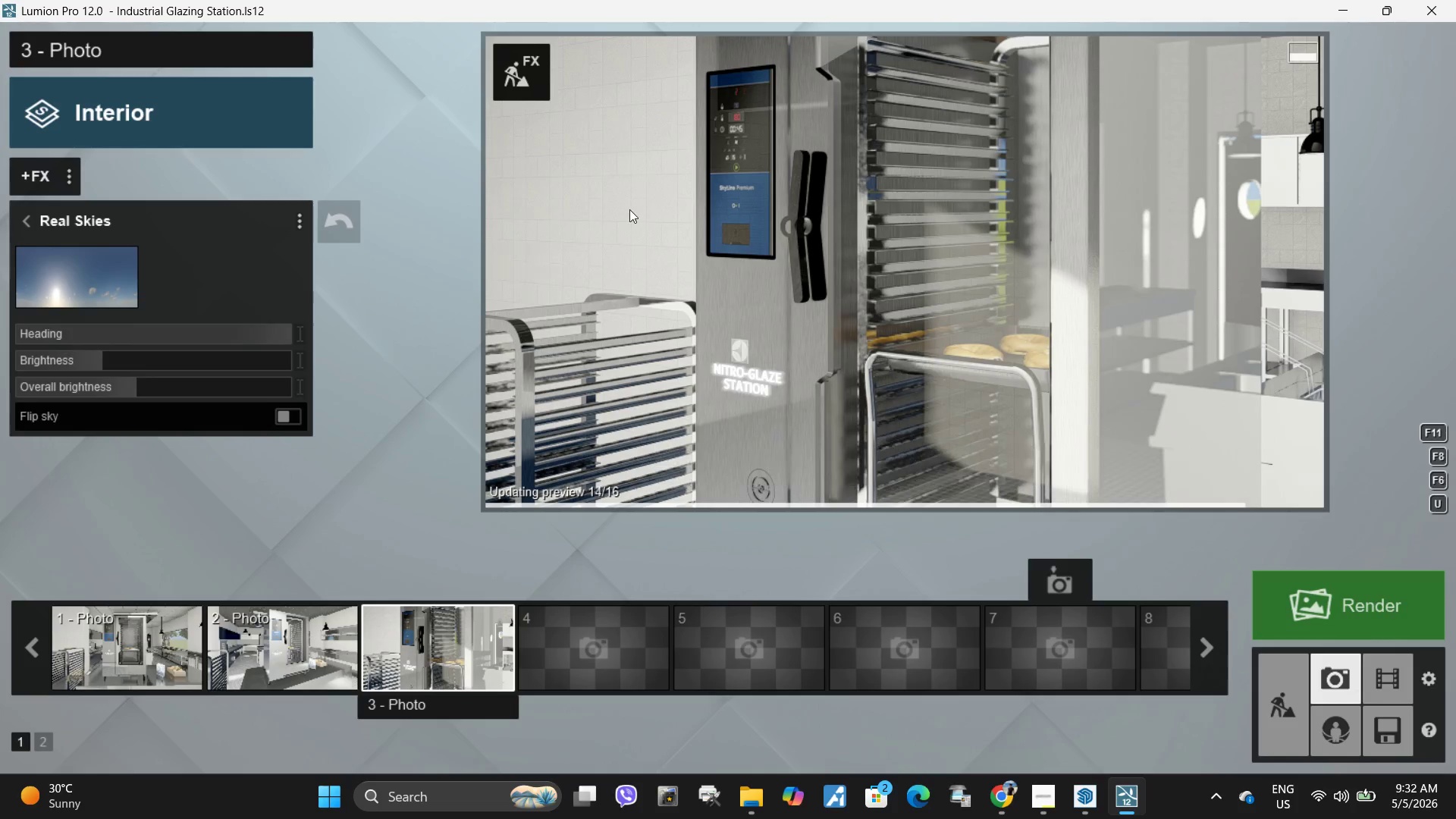 
left_click([530, 78])
 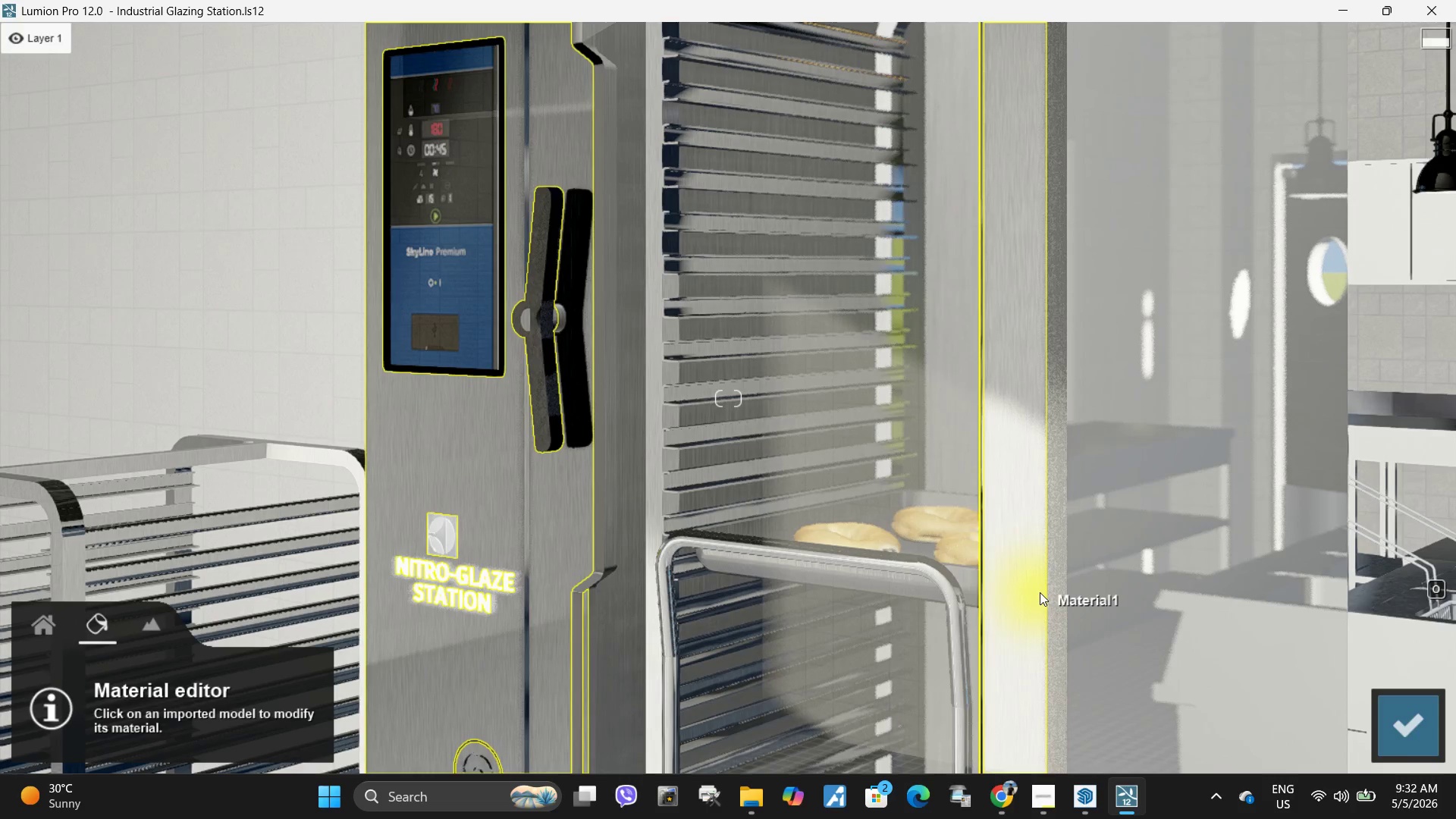 
left_click([1060, 594])
 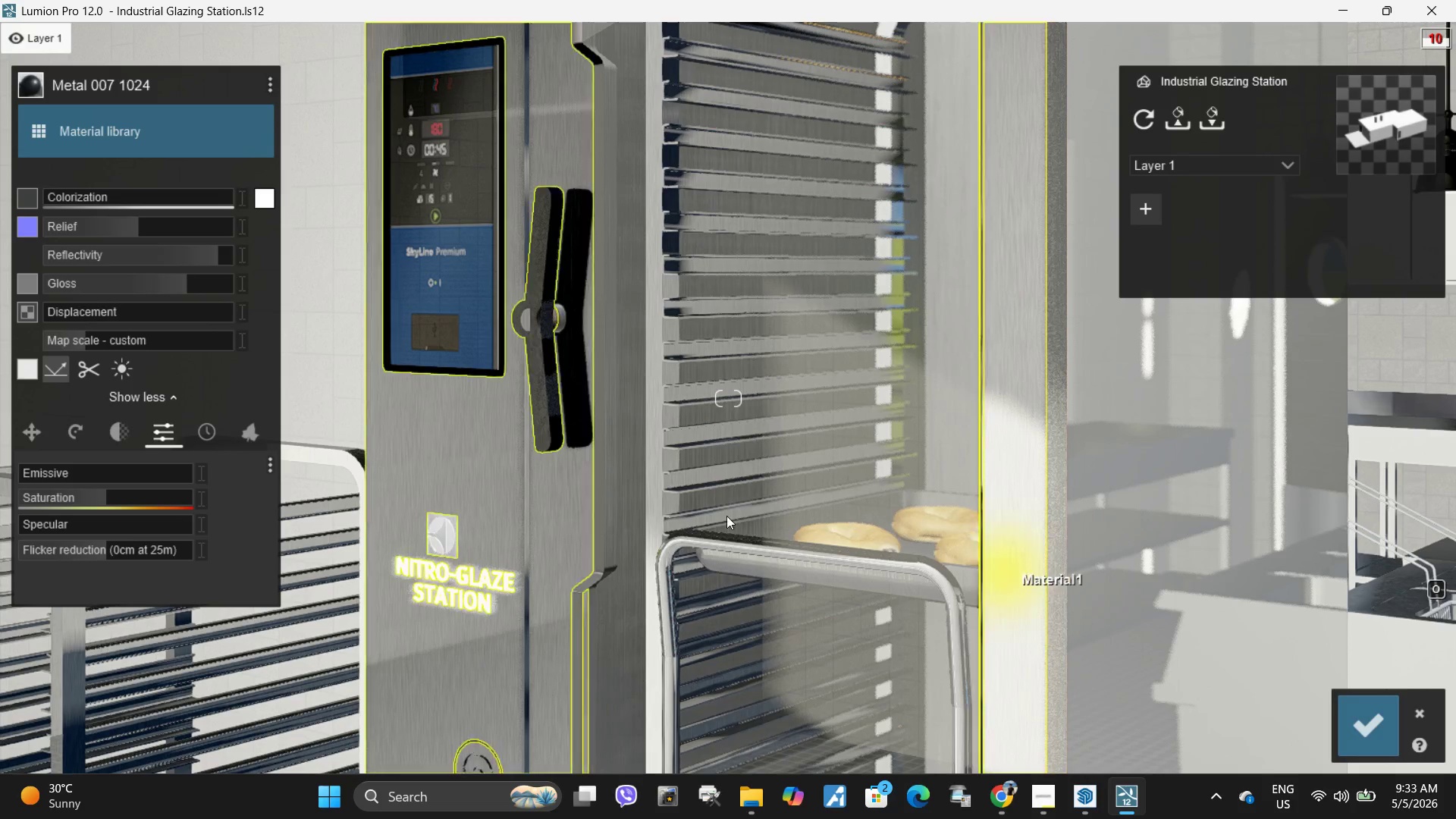 
left_click([545, 523])
 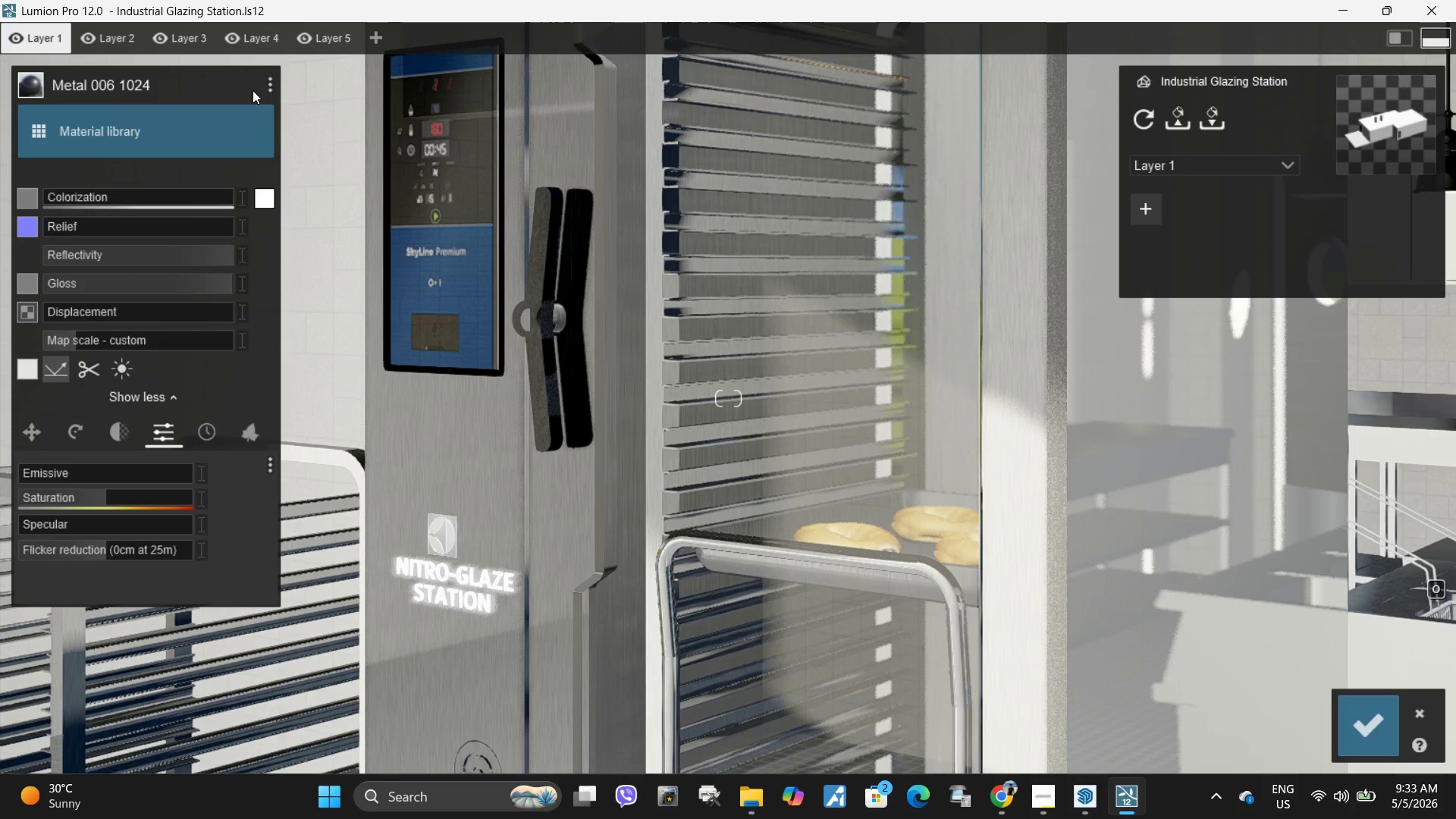 
left_click([267, 90])
 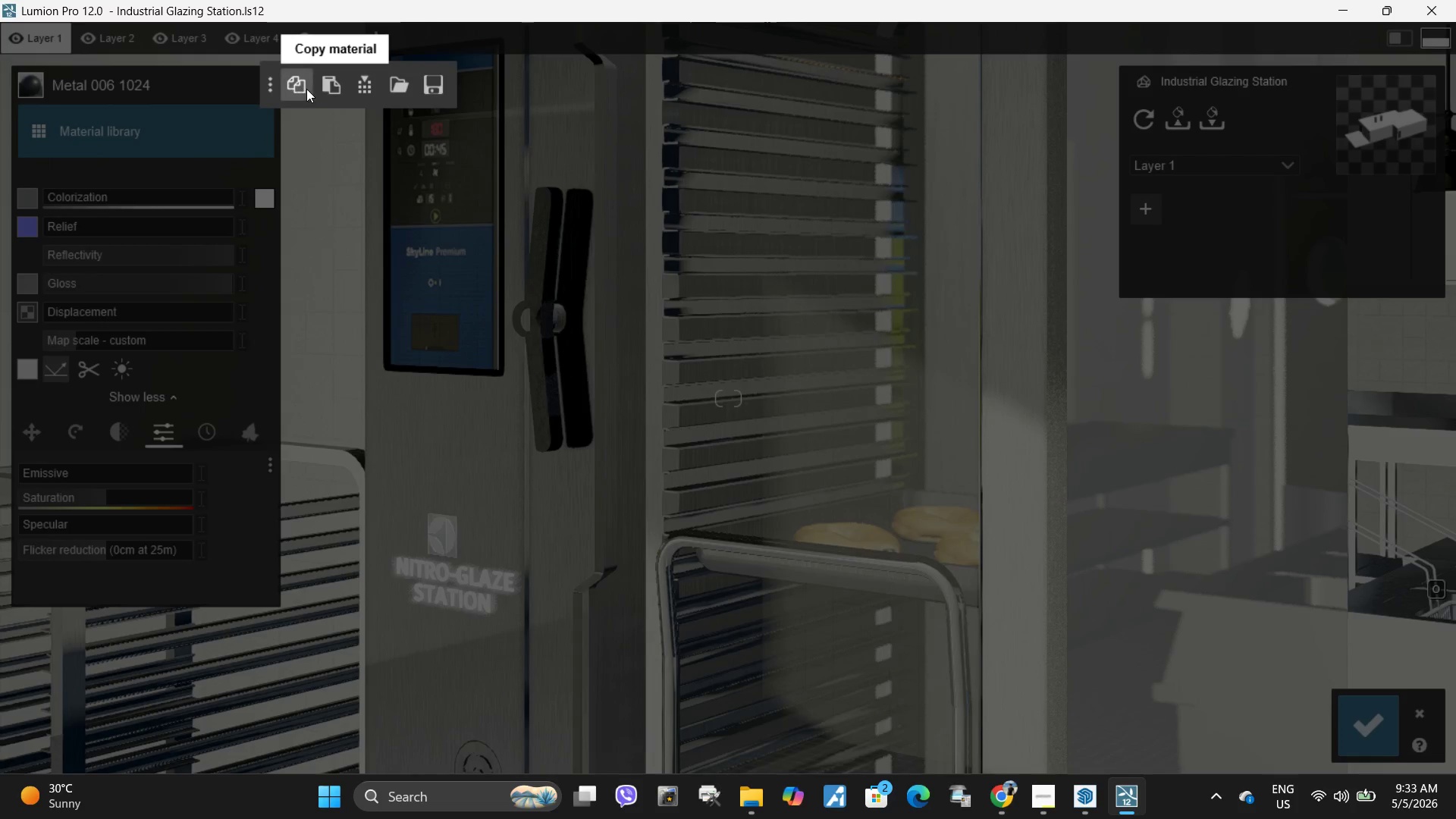 
left_click([306, 89])
 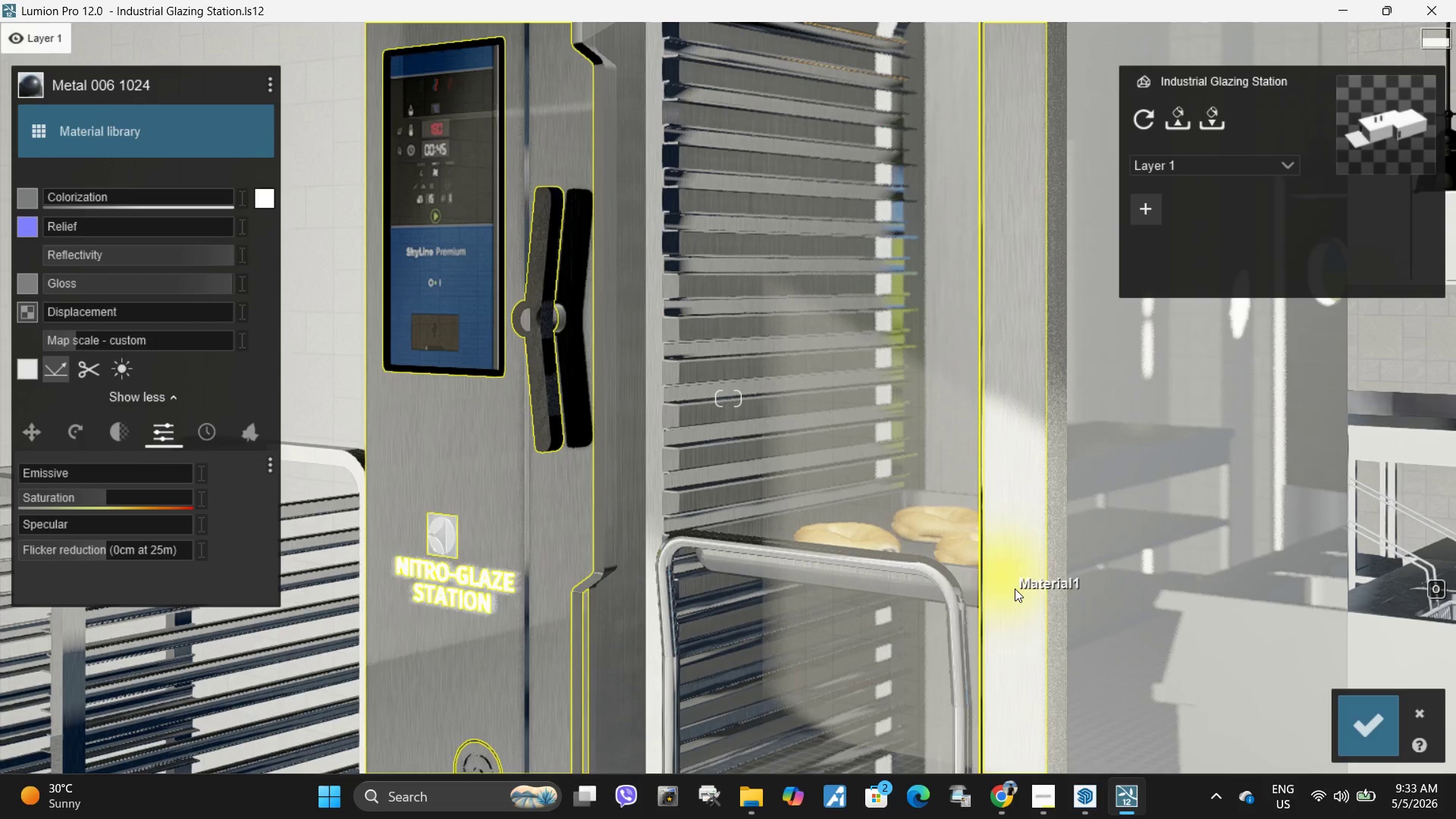 
left_click([1015, 588])
 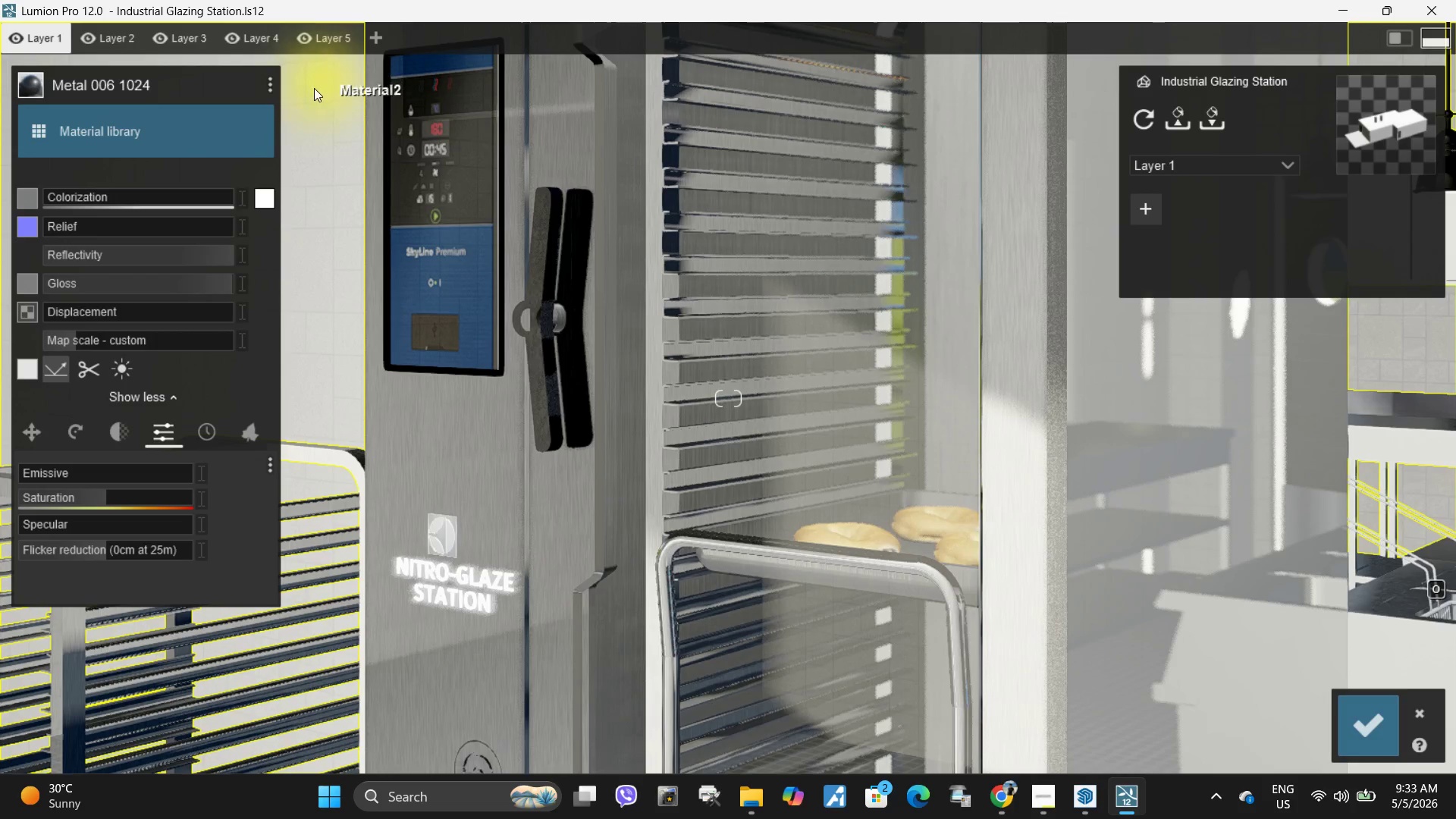 
left_click([265, 83])
 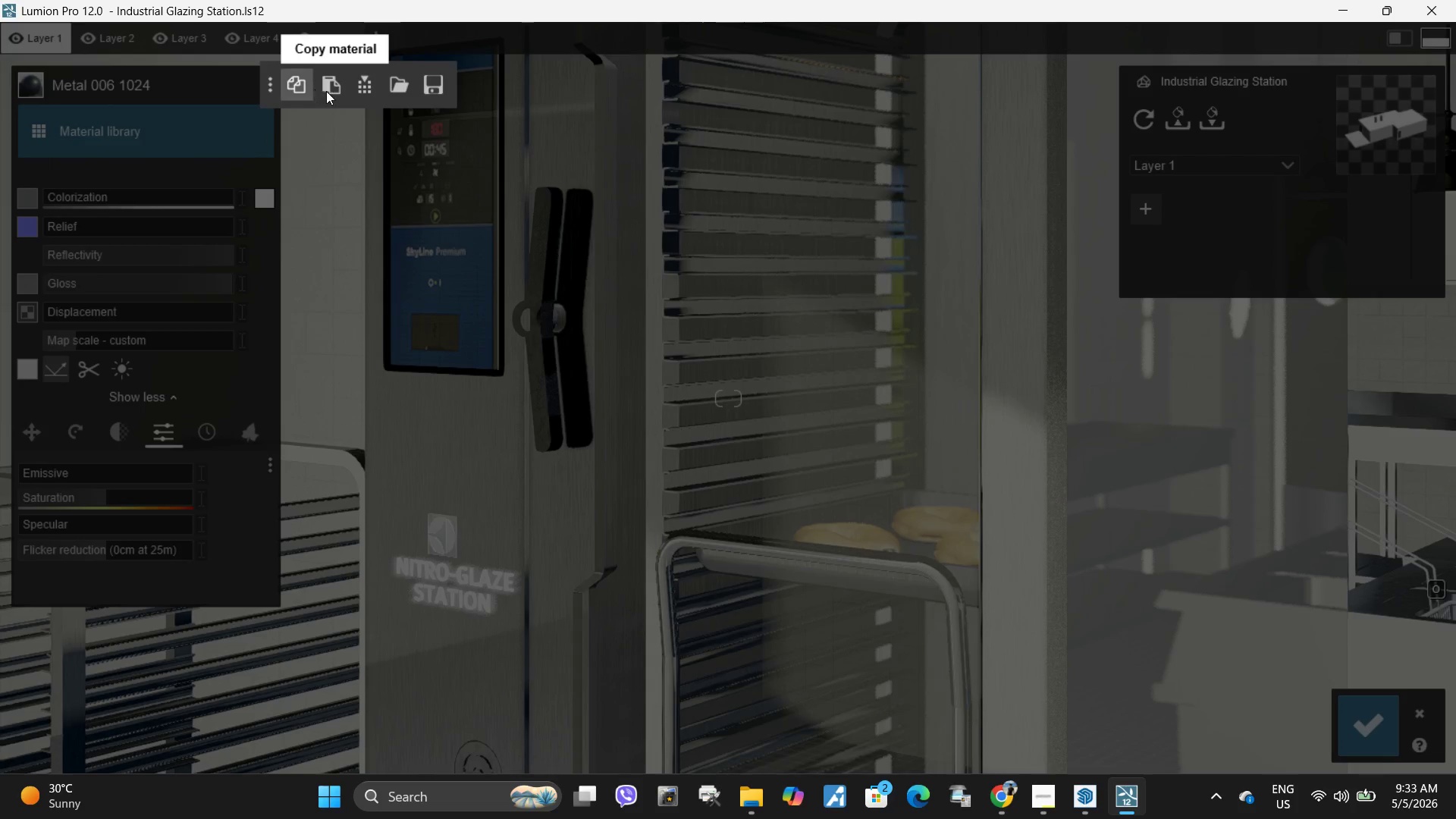 
left_click([328, 91])
 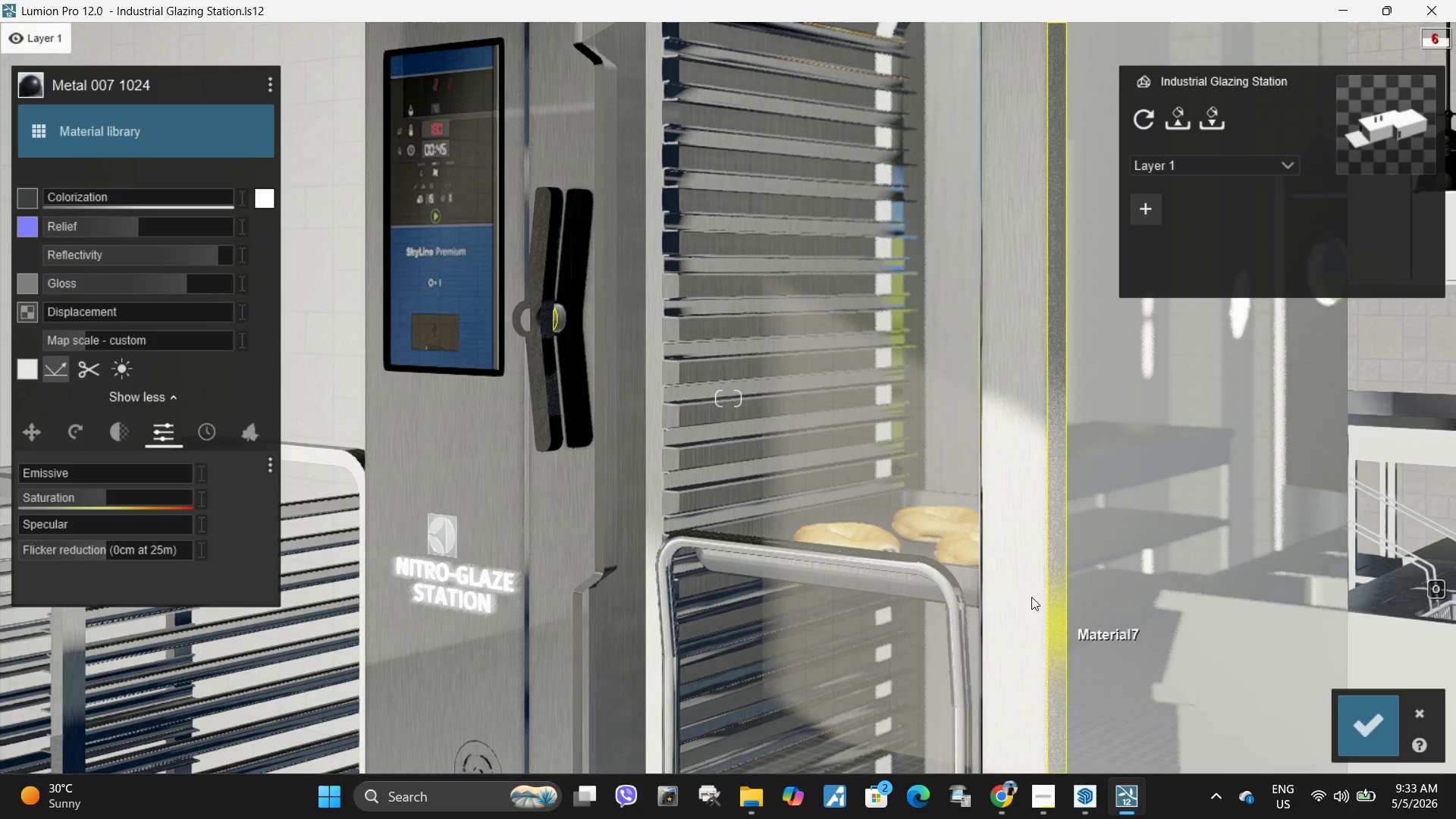 
left_click([270, 89])
 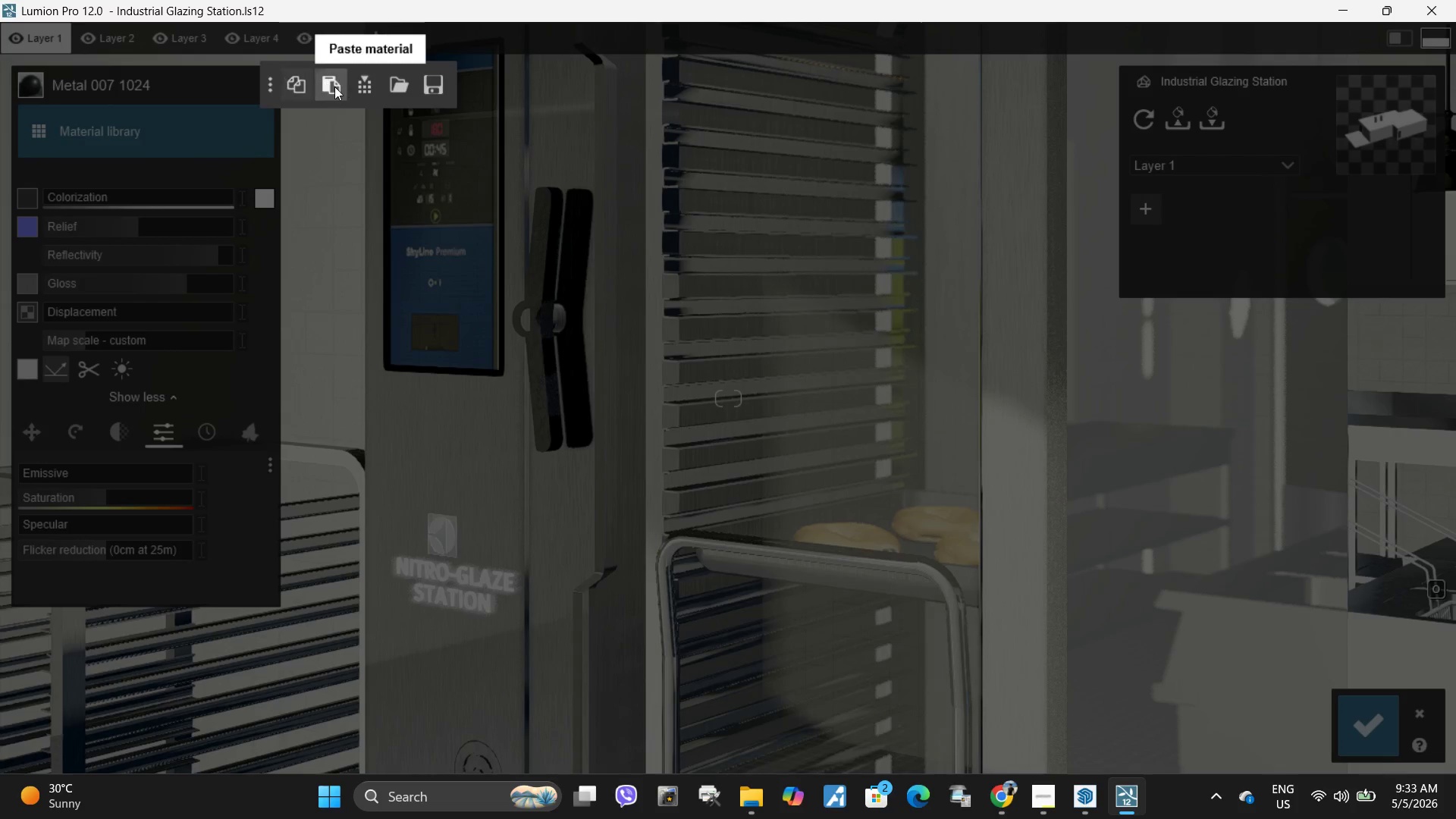 
left_click([334, 86])
 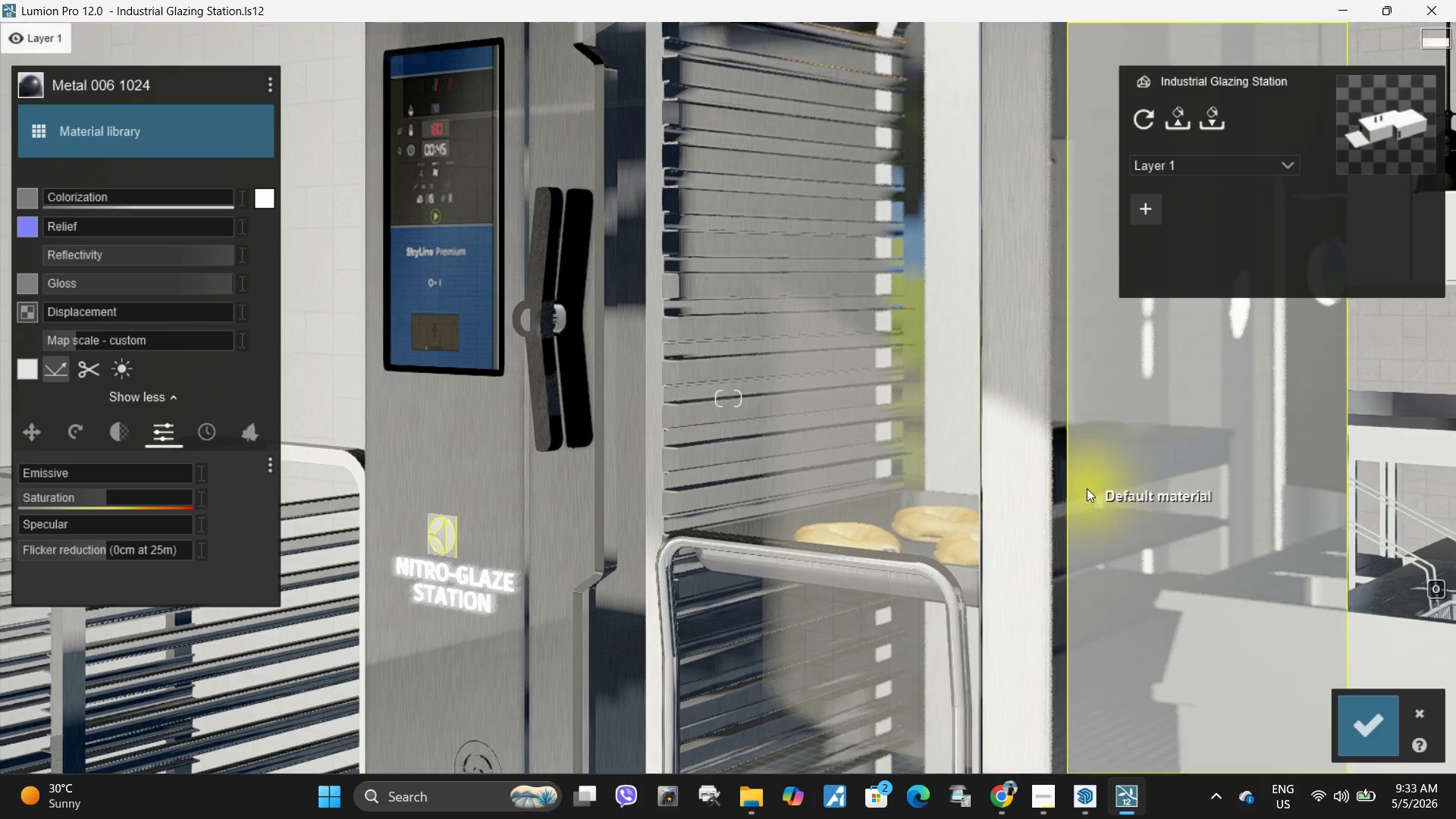 
left_click([1186, 491])
 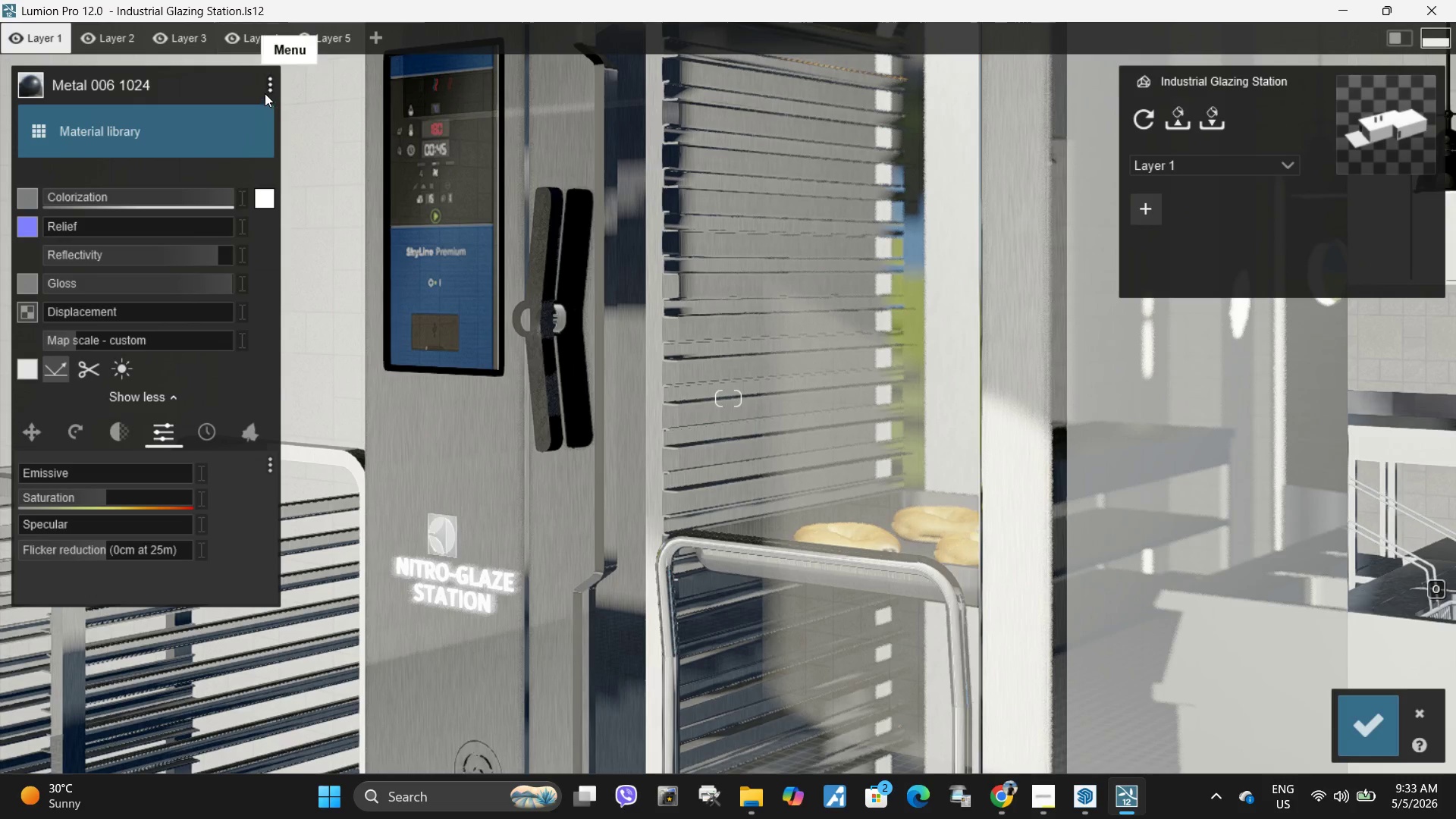 
left_click([268, 91])
 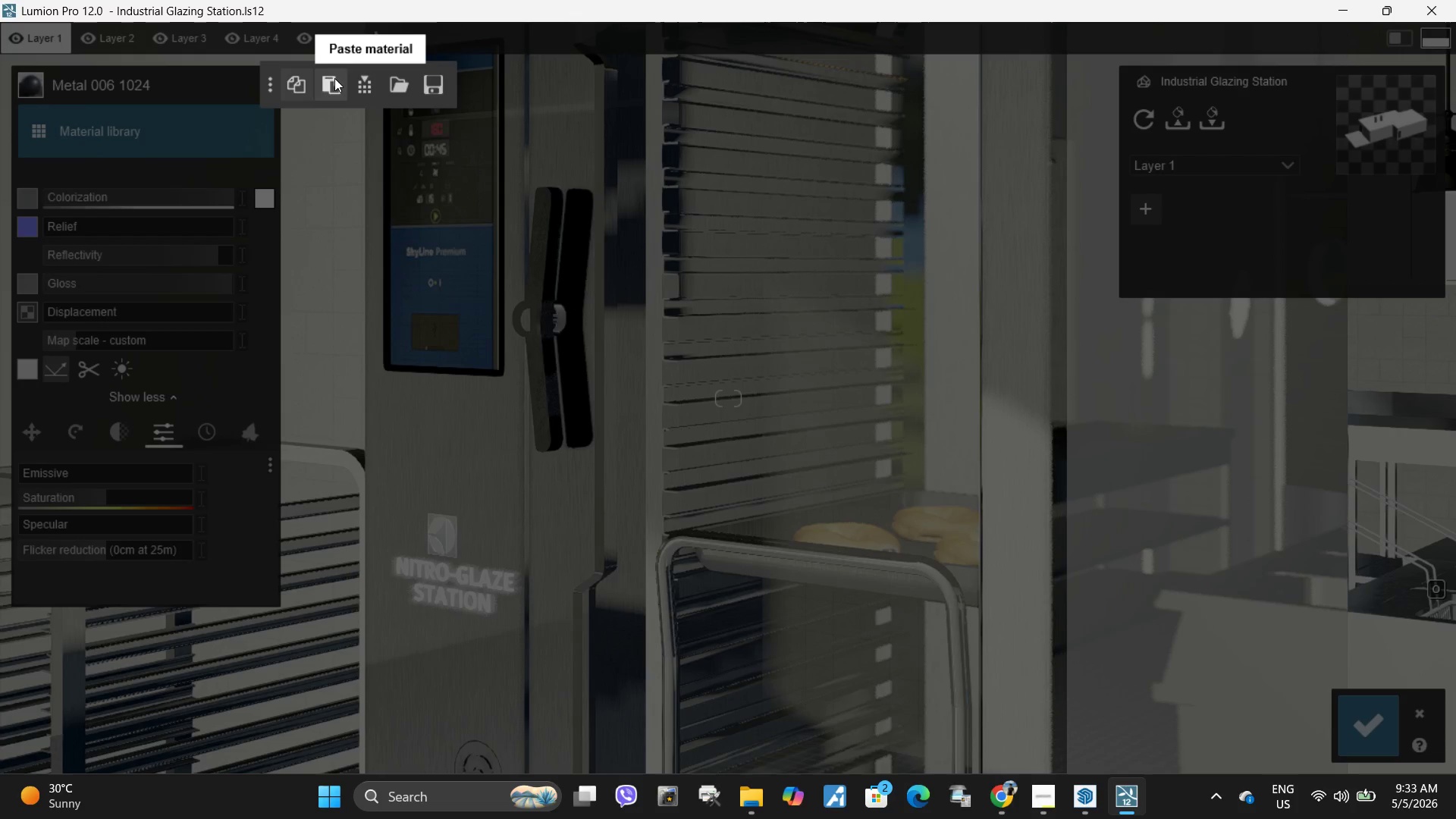 
left_click([334, 78])
 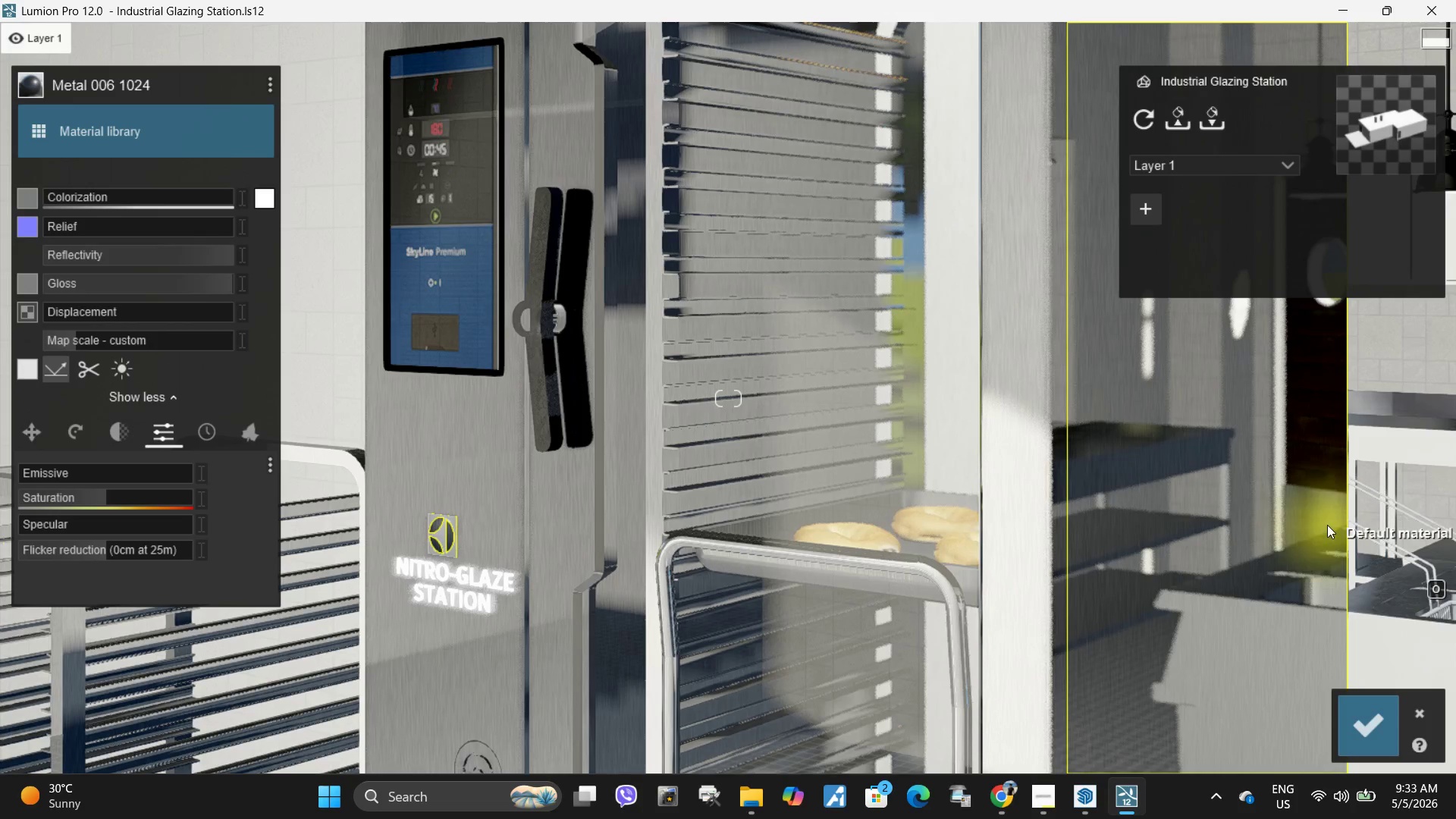 
left_click([1379, 729])
 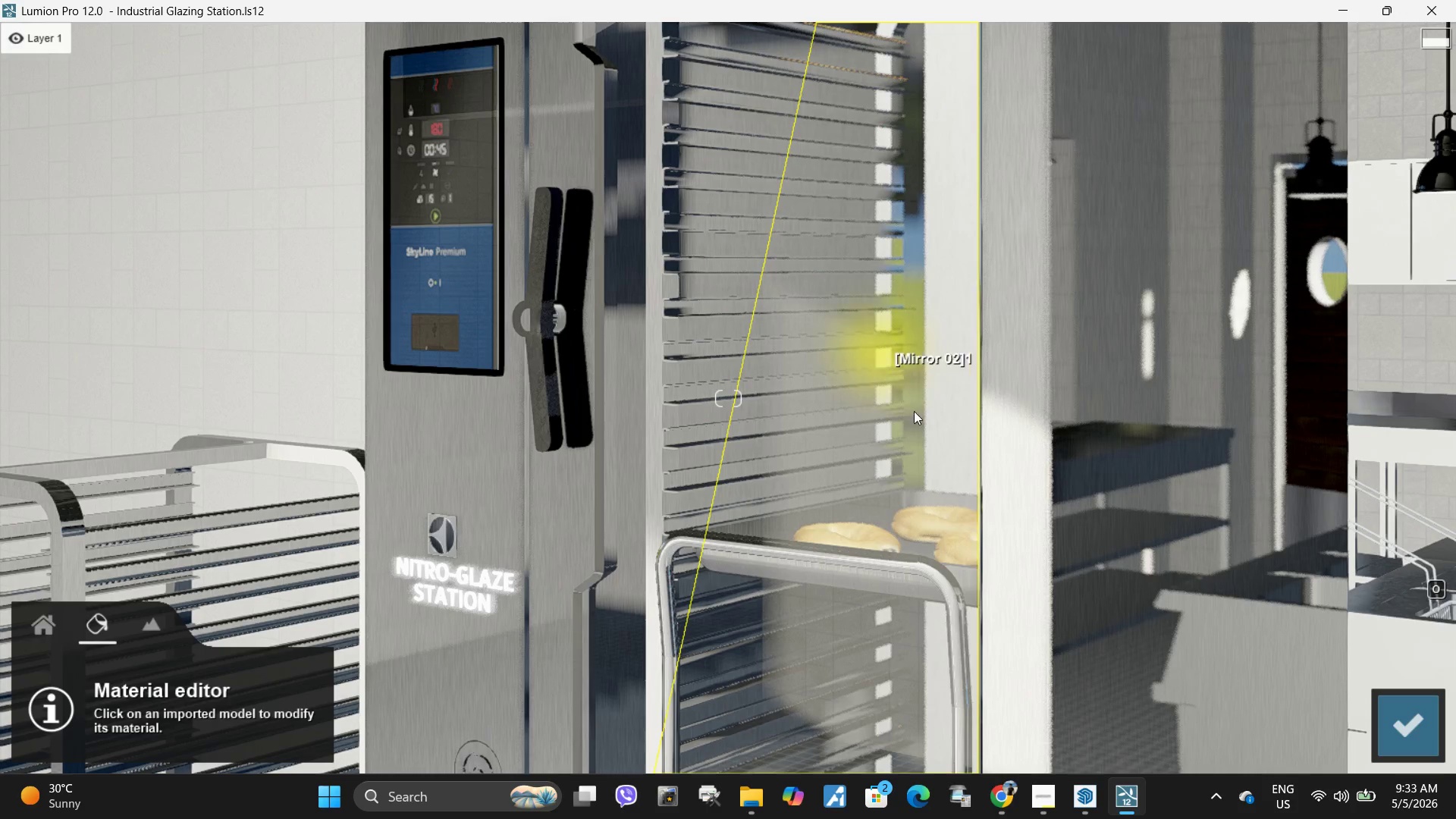 
left_click([1403, 725])
 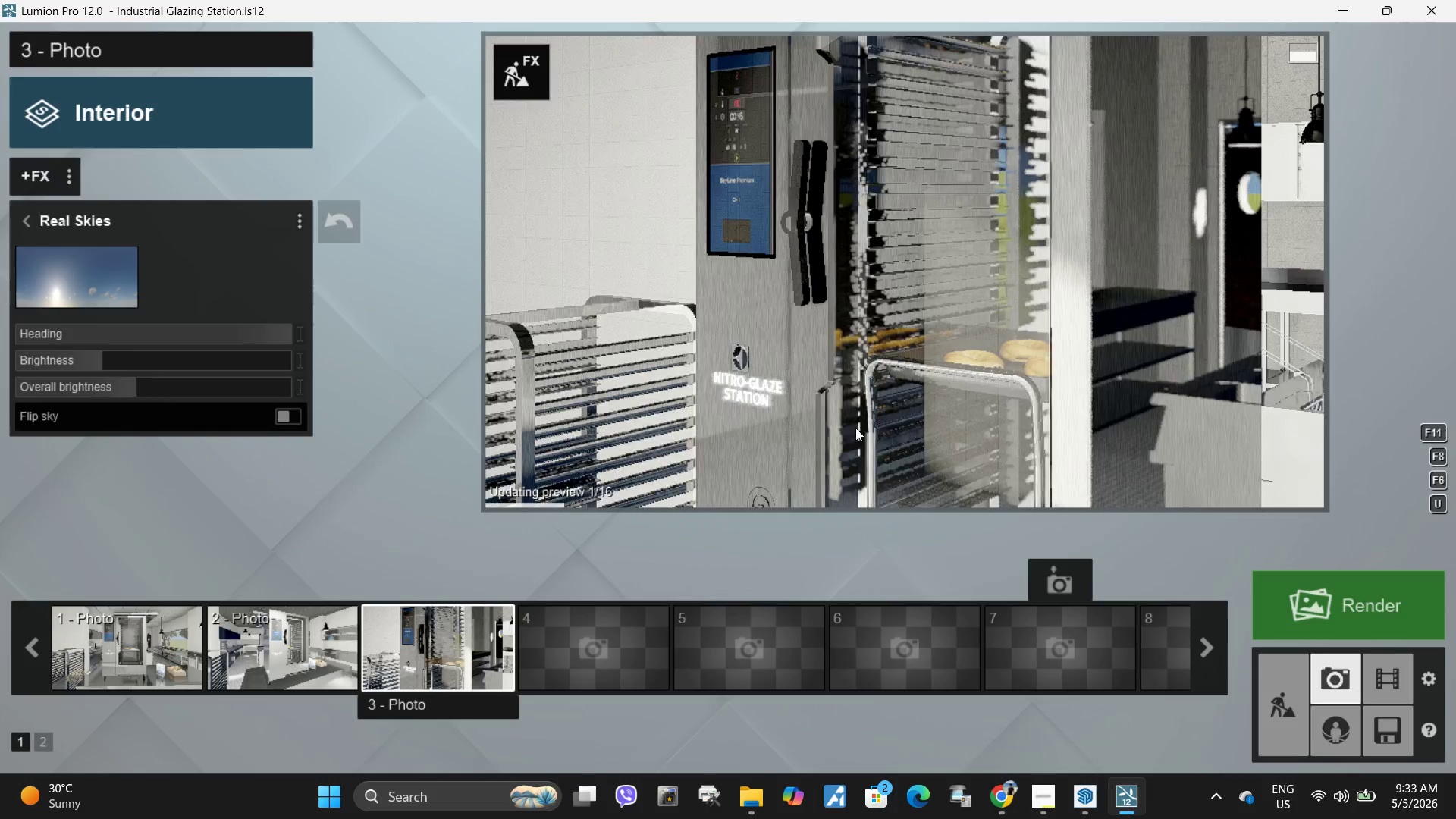 
left_click([932, 338])
 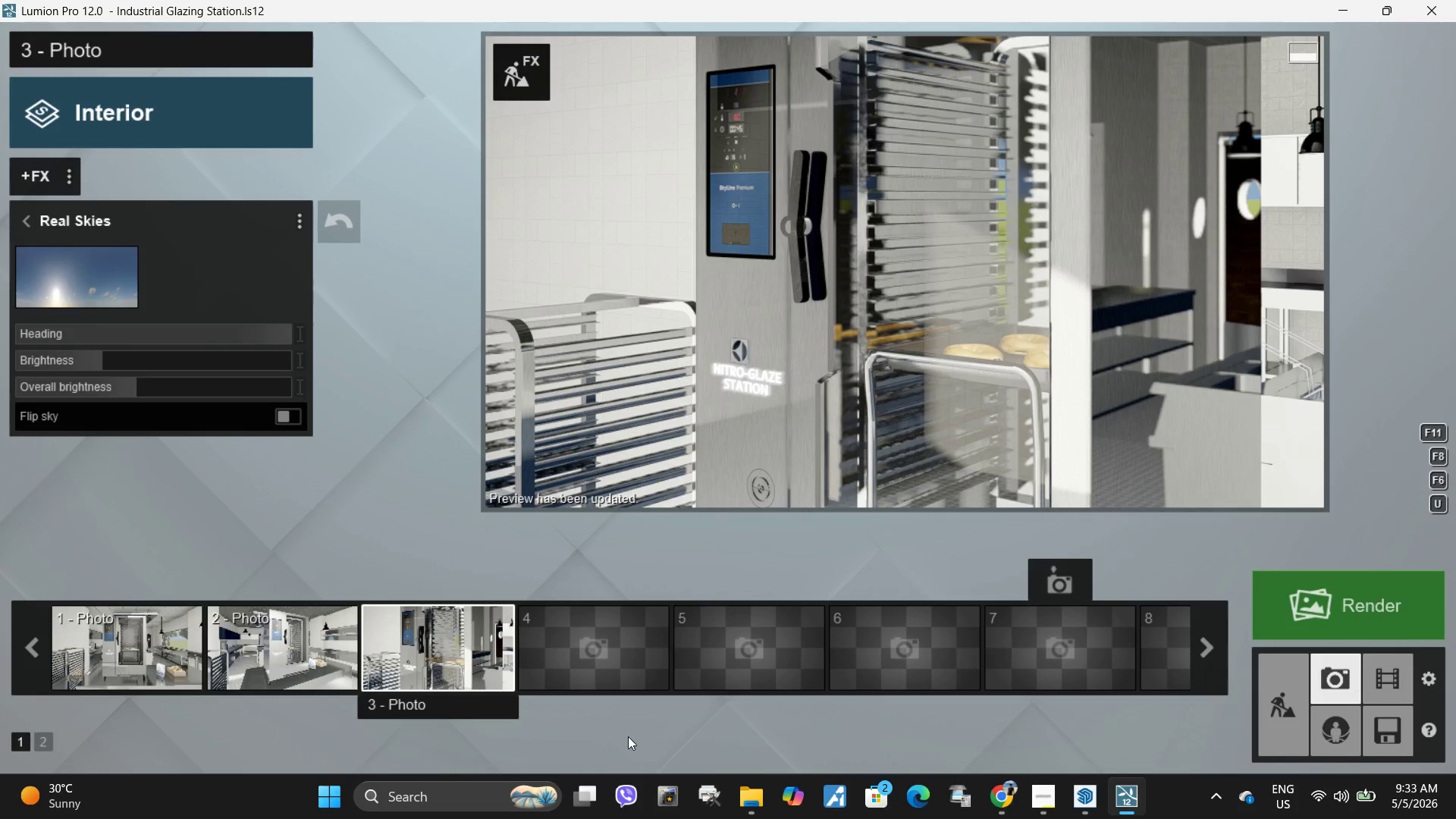 
hold_key(key=Space, duration=1.75)
 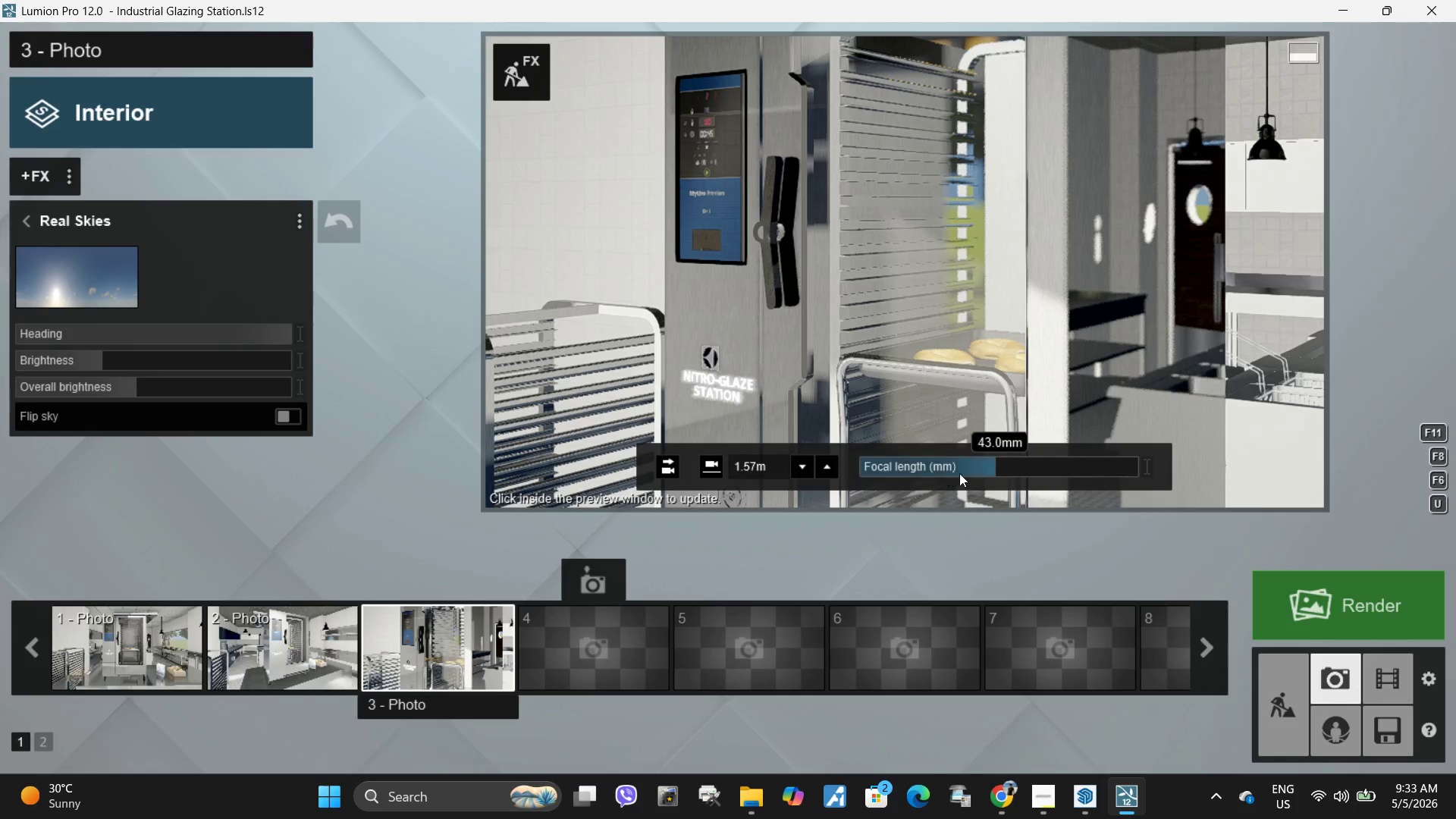 
key(A)
 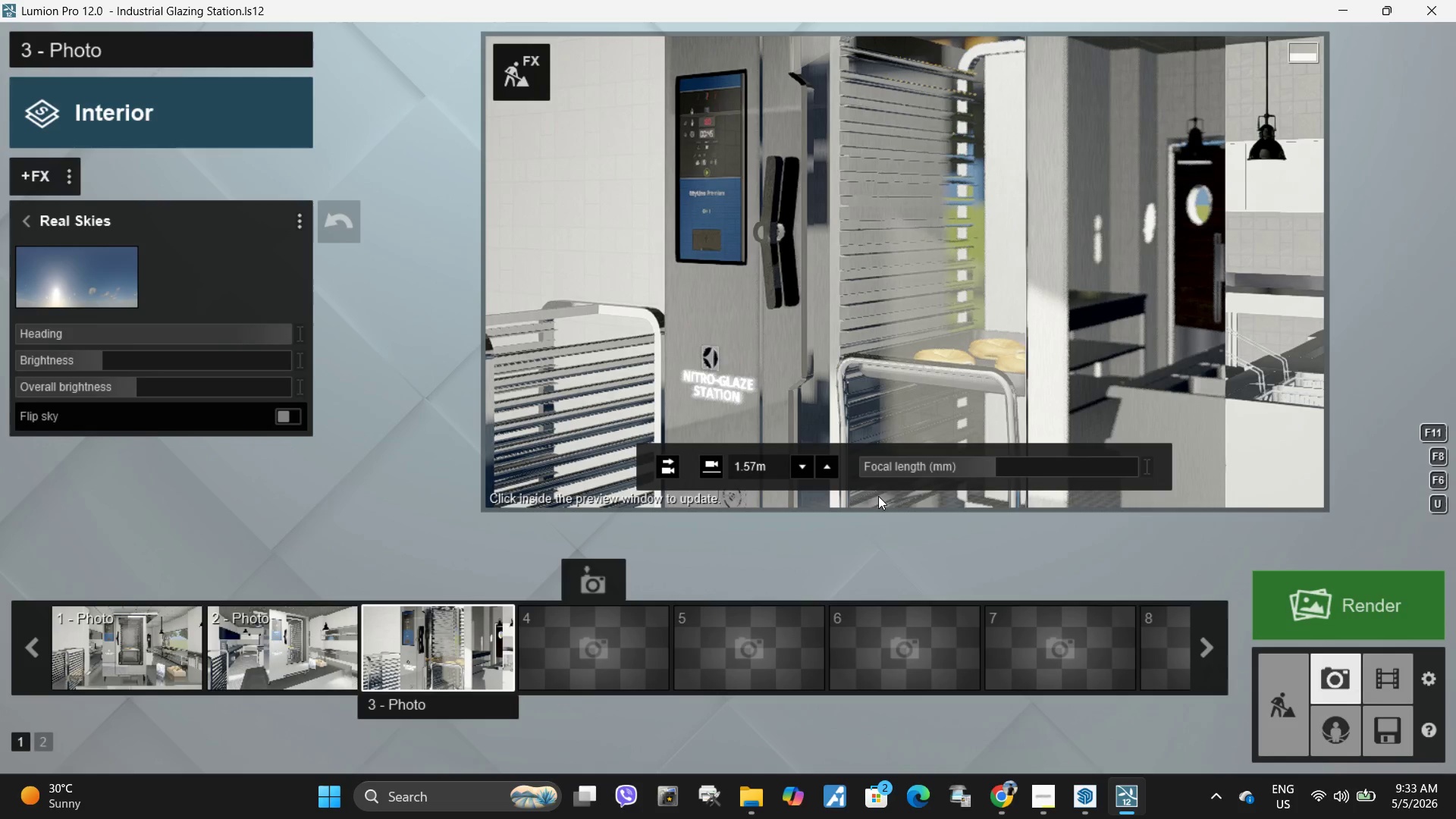 
hold_key(key=ShiftLeft, duration=1.31)
left_click_drag(start_coordinate=[993, 468], to_coordinate=[1007, 486])
 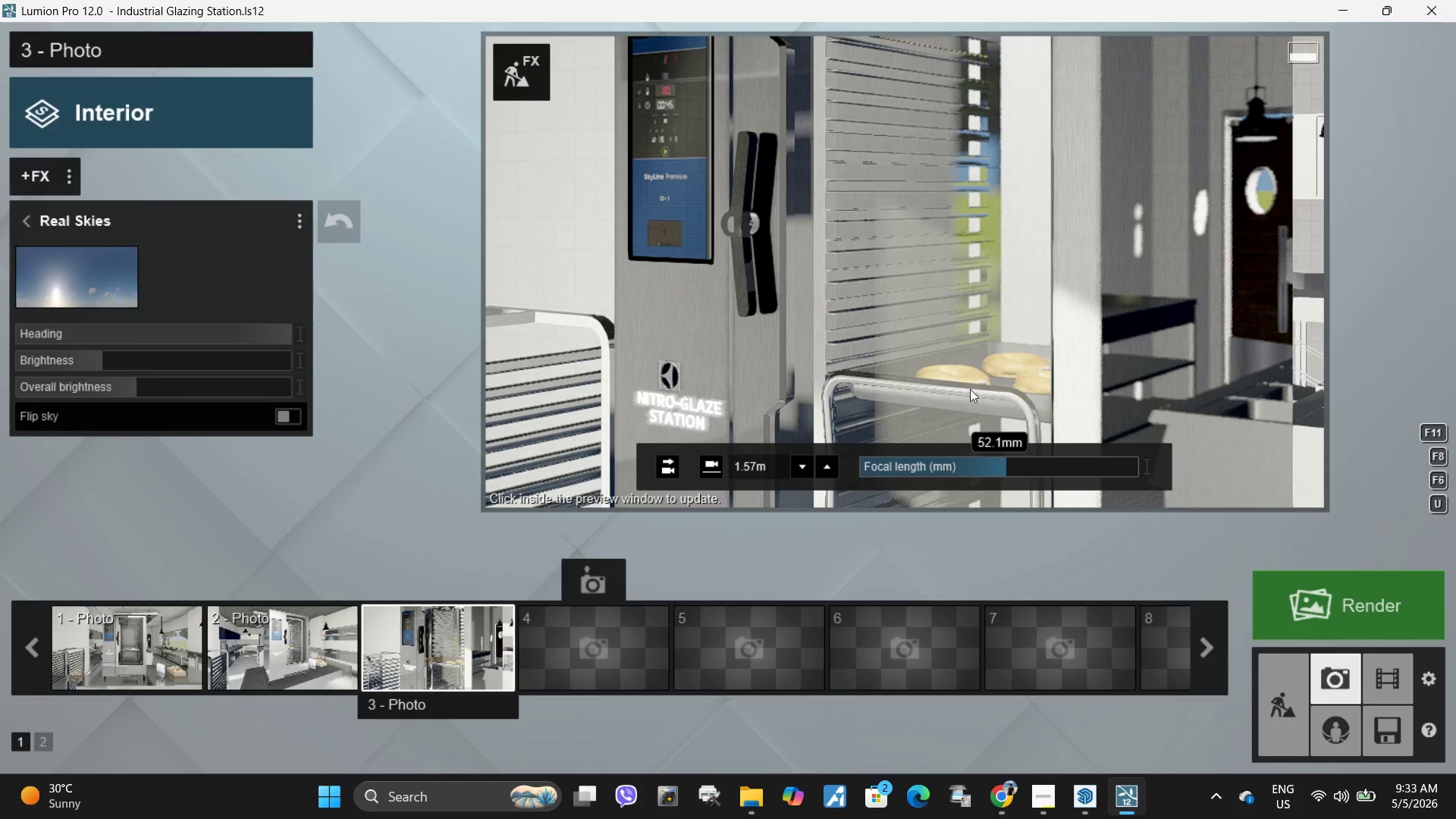 
left_click([959, 366])
 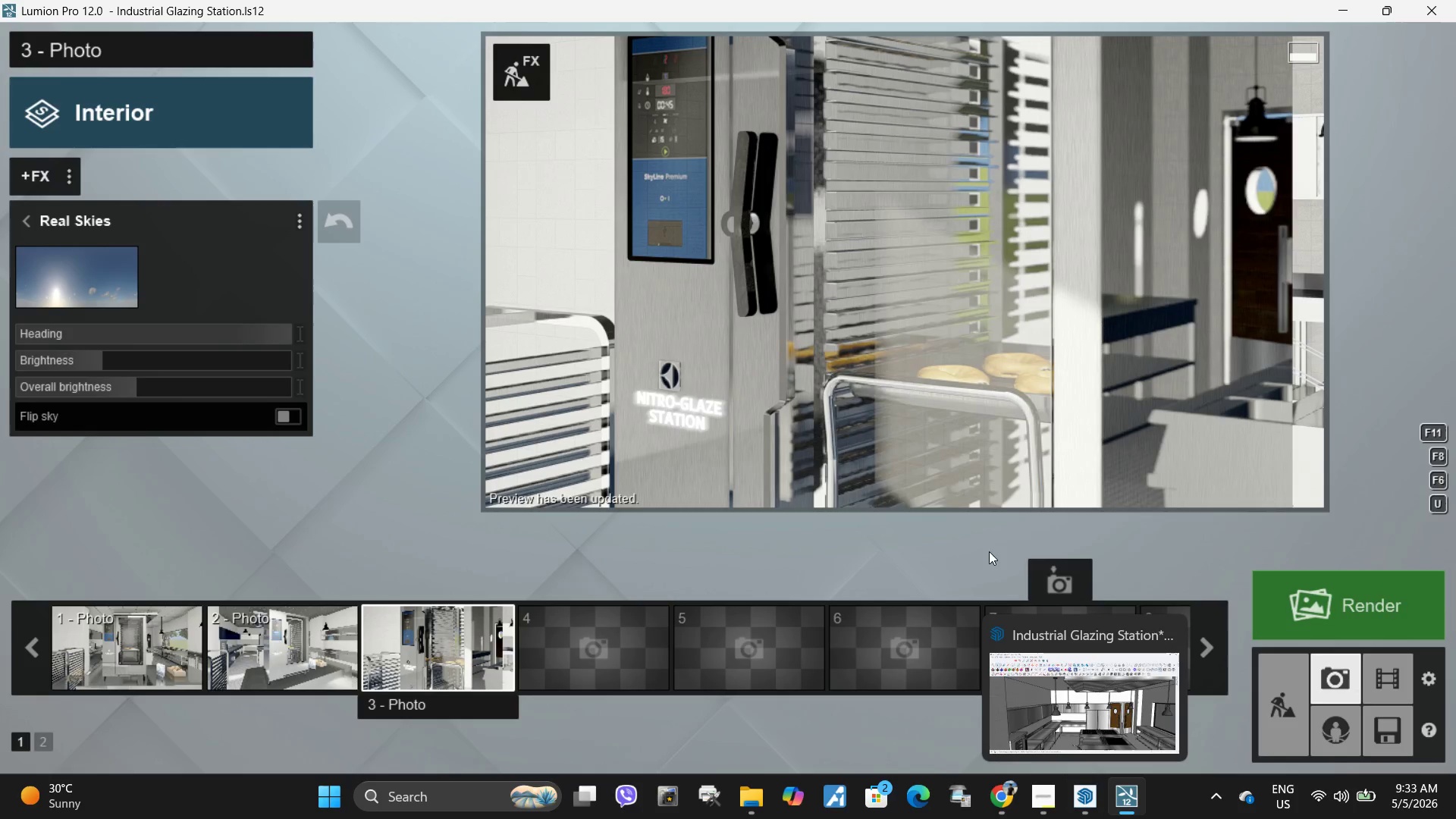 
hold_key(key=ShiftLeft, duration=1.74)
left_click_drag(start_coordinate=[1001, 464], to_coordinate=[824, 493])
 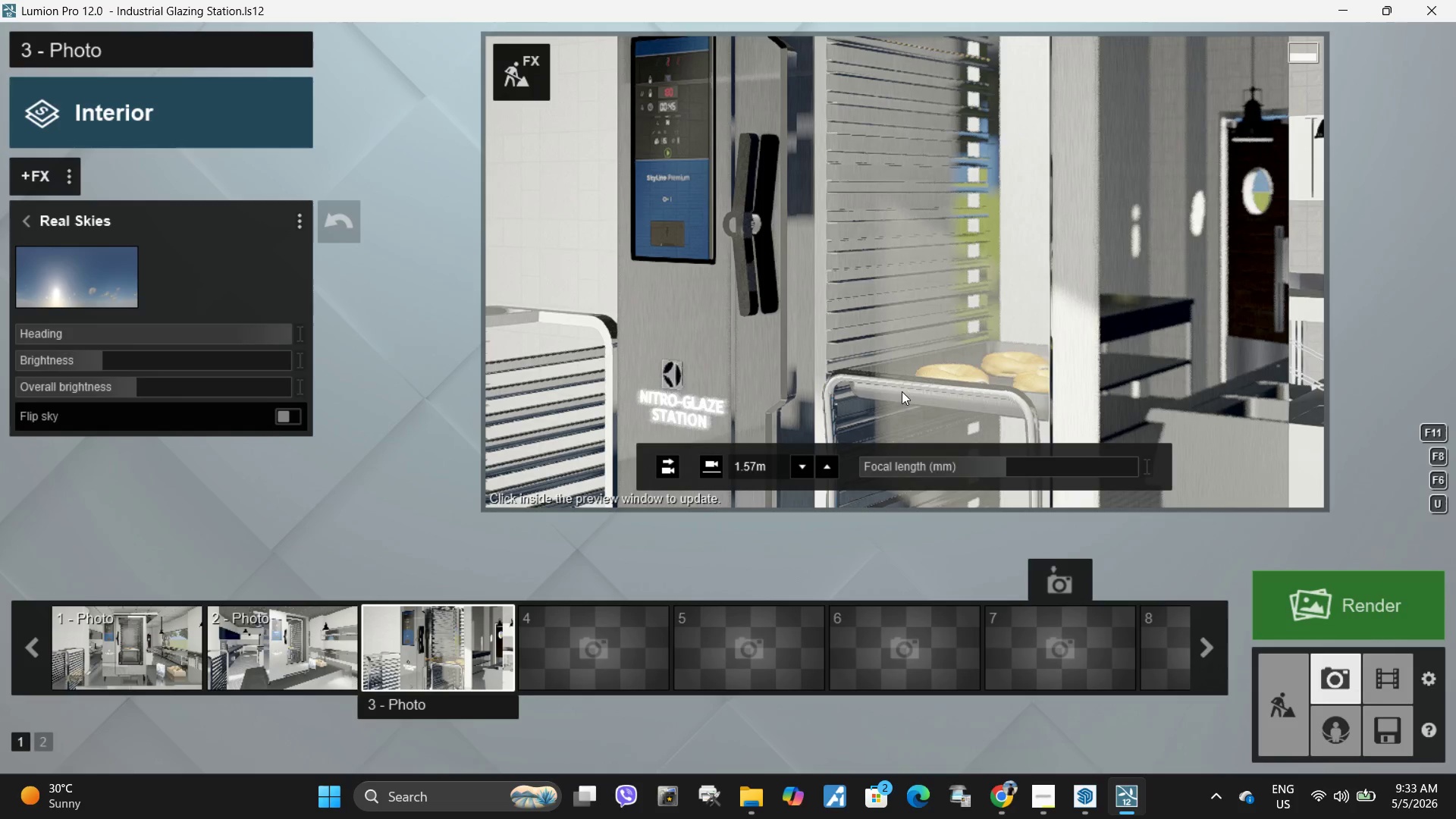 
key(Space)
 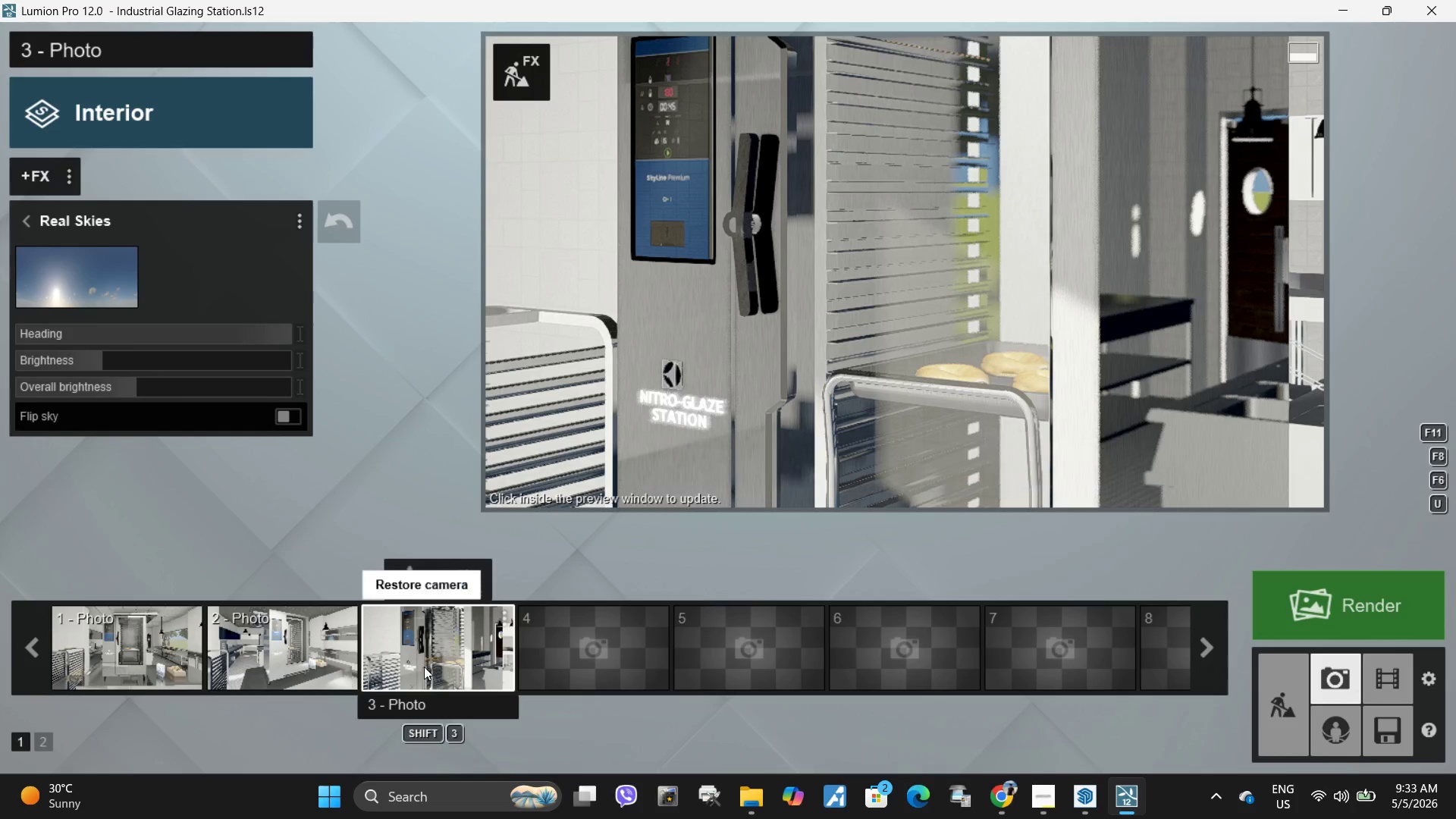 
left_click([424, 667])
 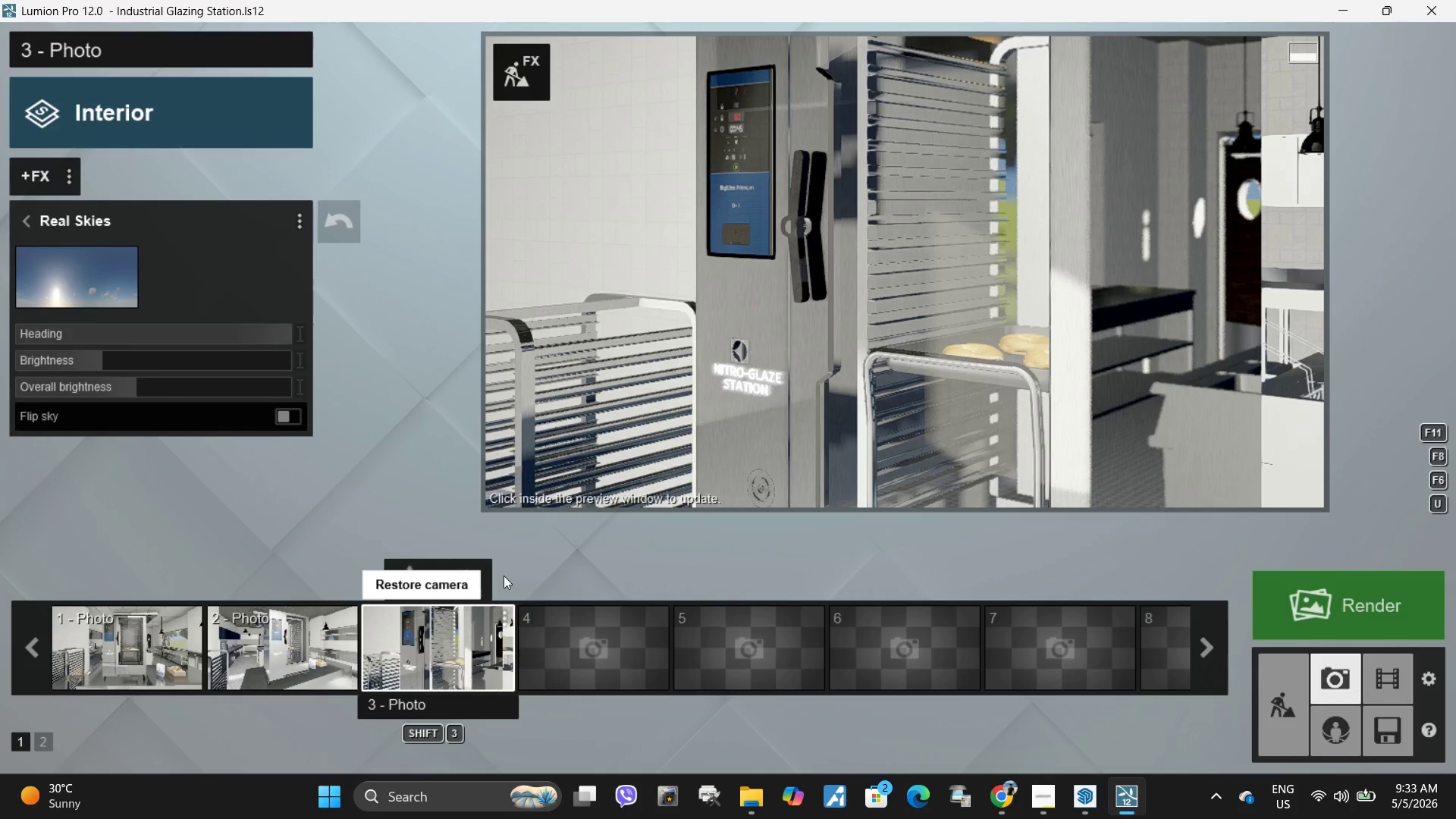 
left_click([818, 396])
 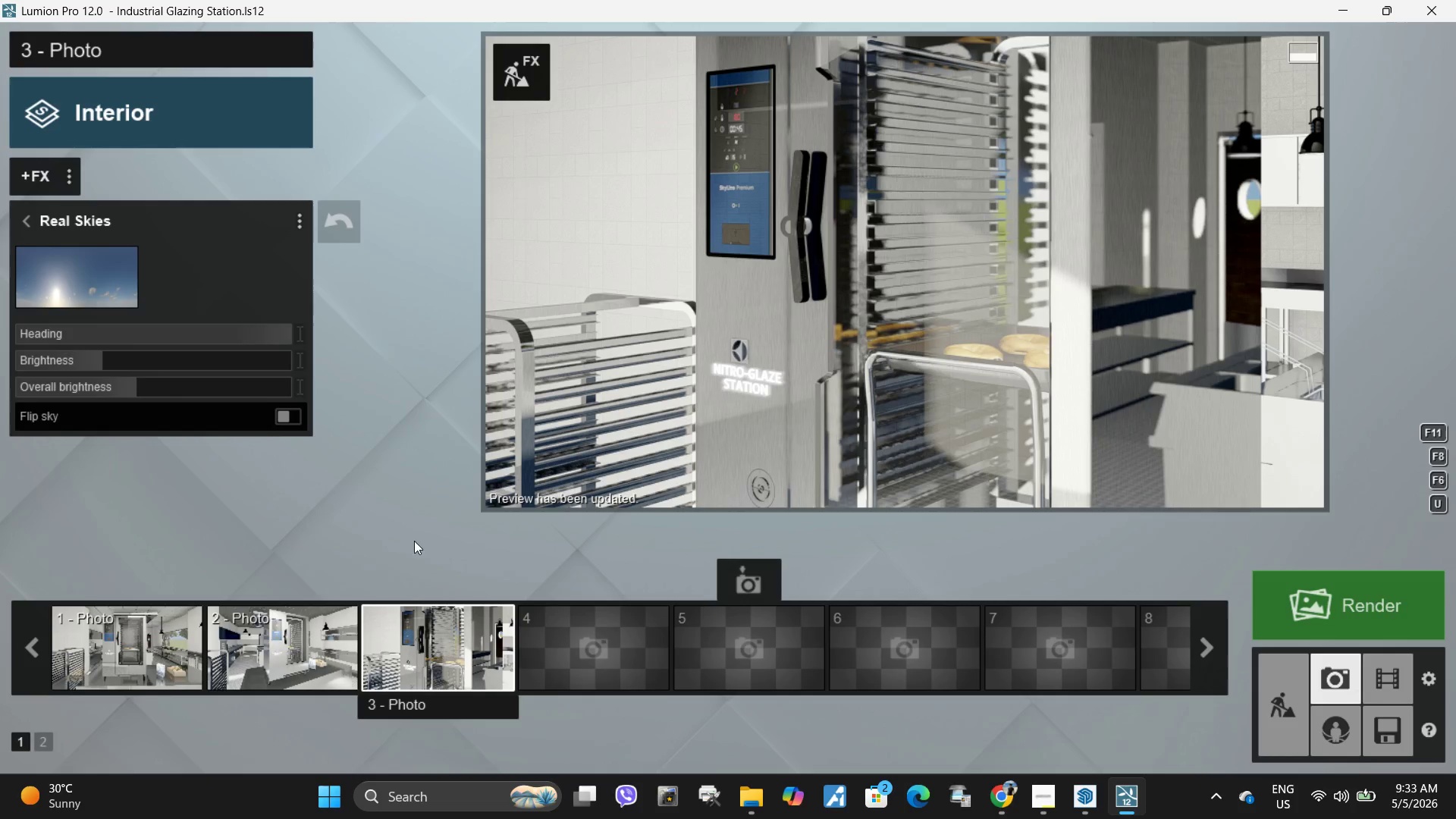 
left_click([866, 379])
 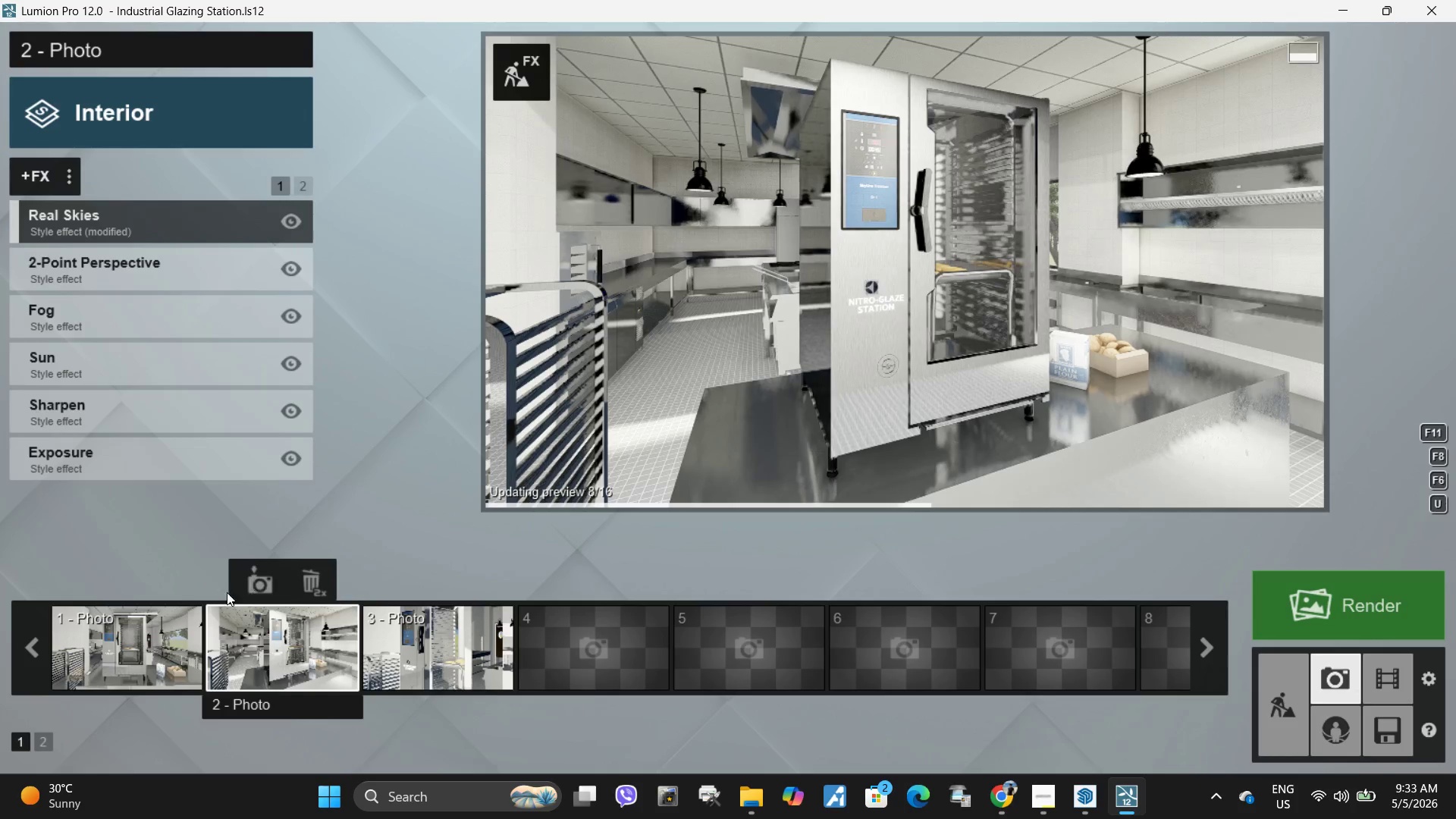 
left_click([107, 670])
 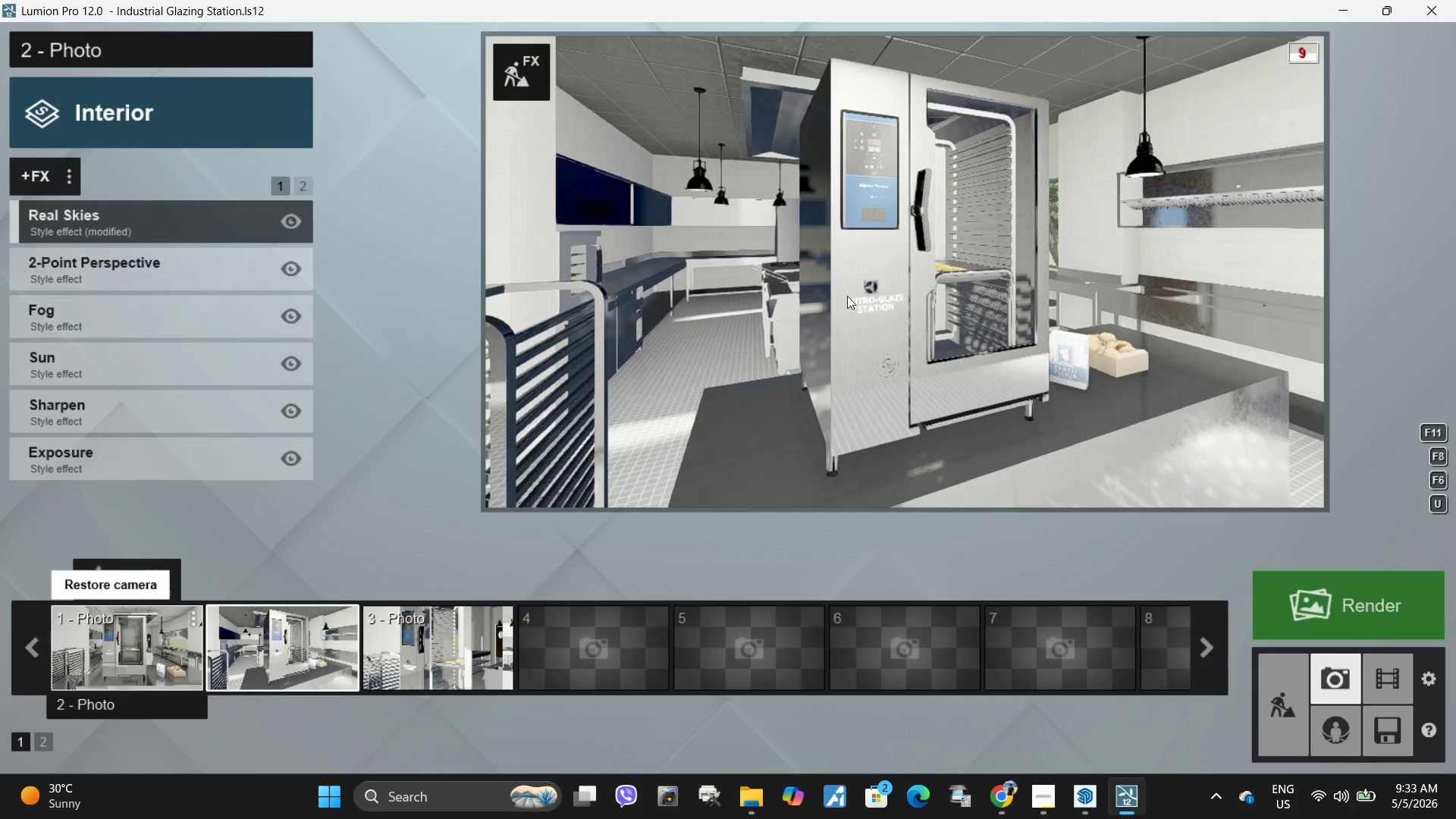 
left_click([886, 280])
 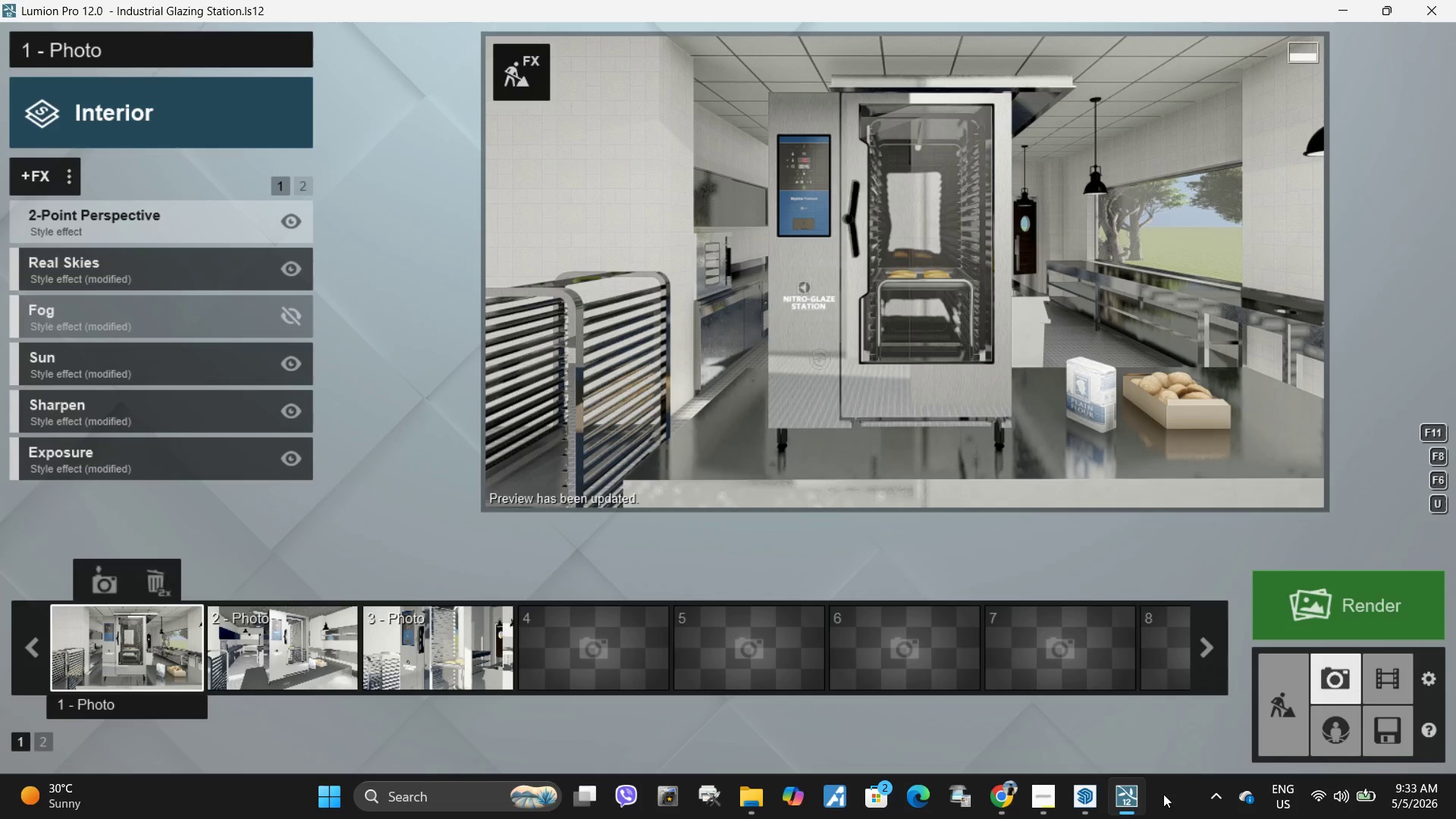 
wait(6.77)
 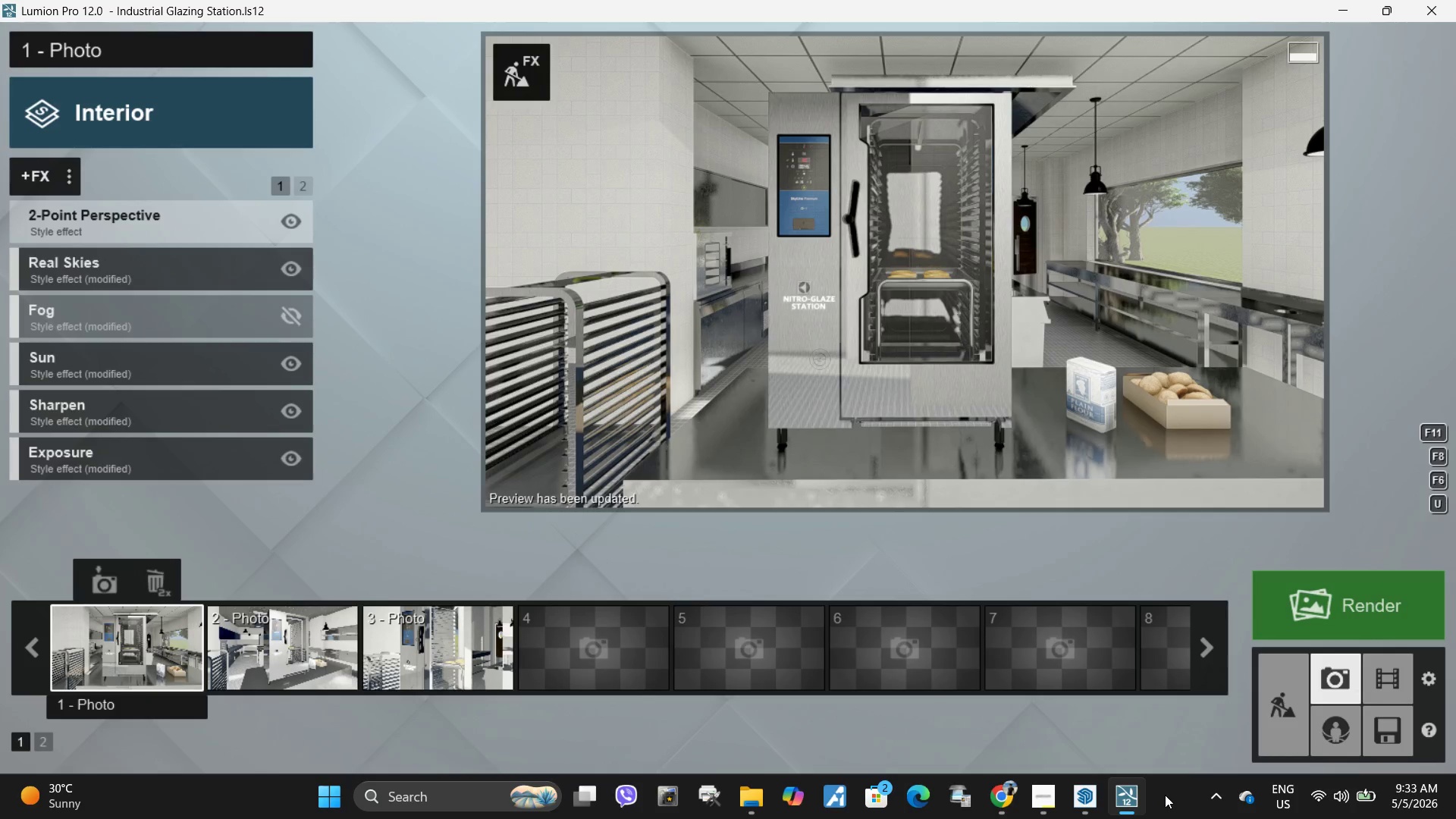 
left_click([965, 312])
 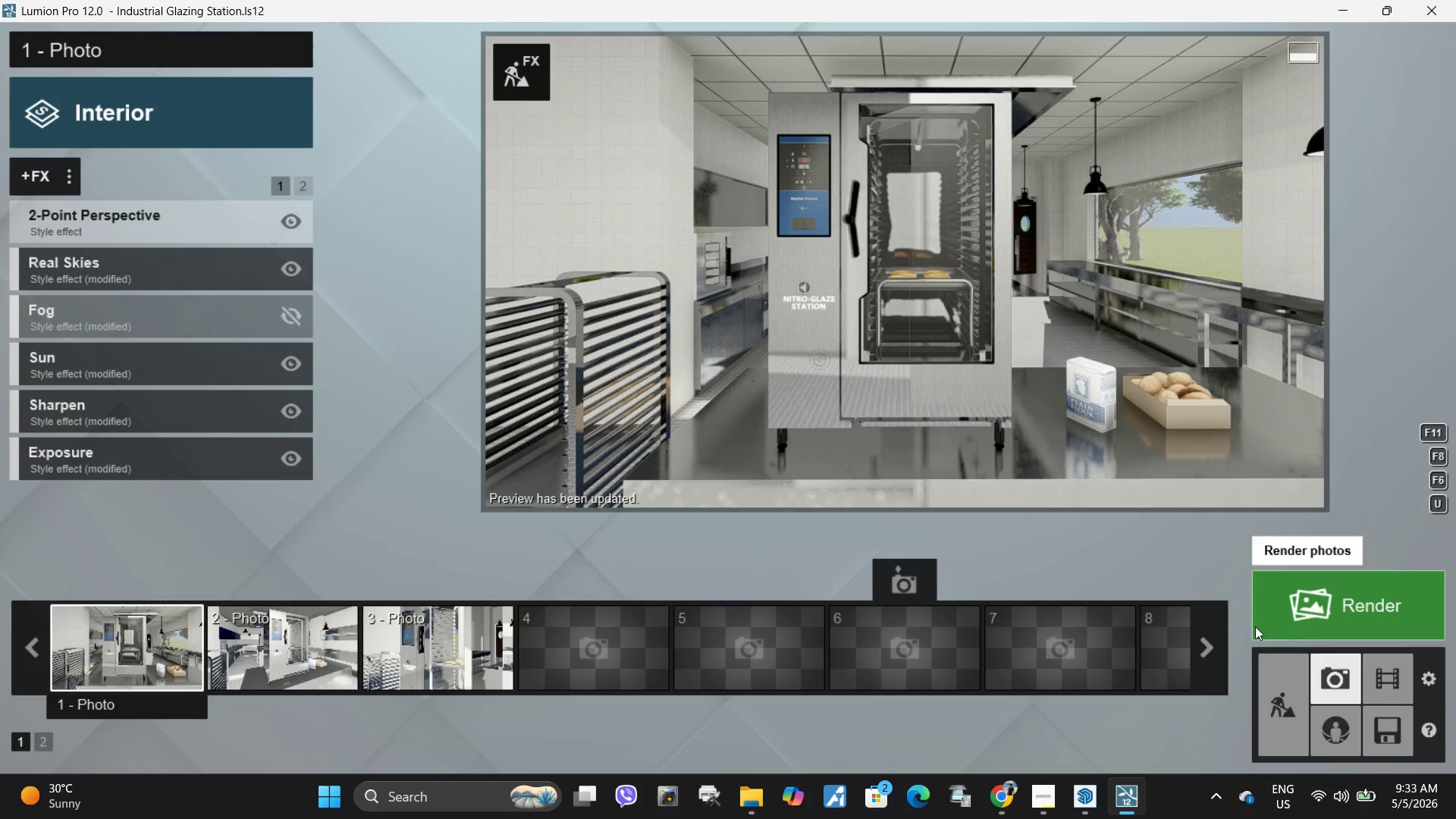 
left_click([1034, 814])